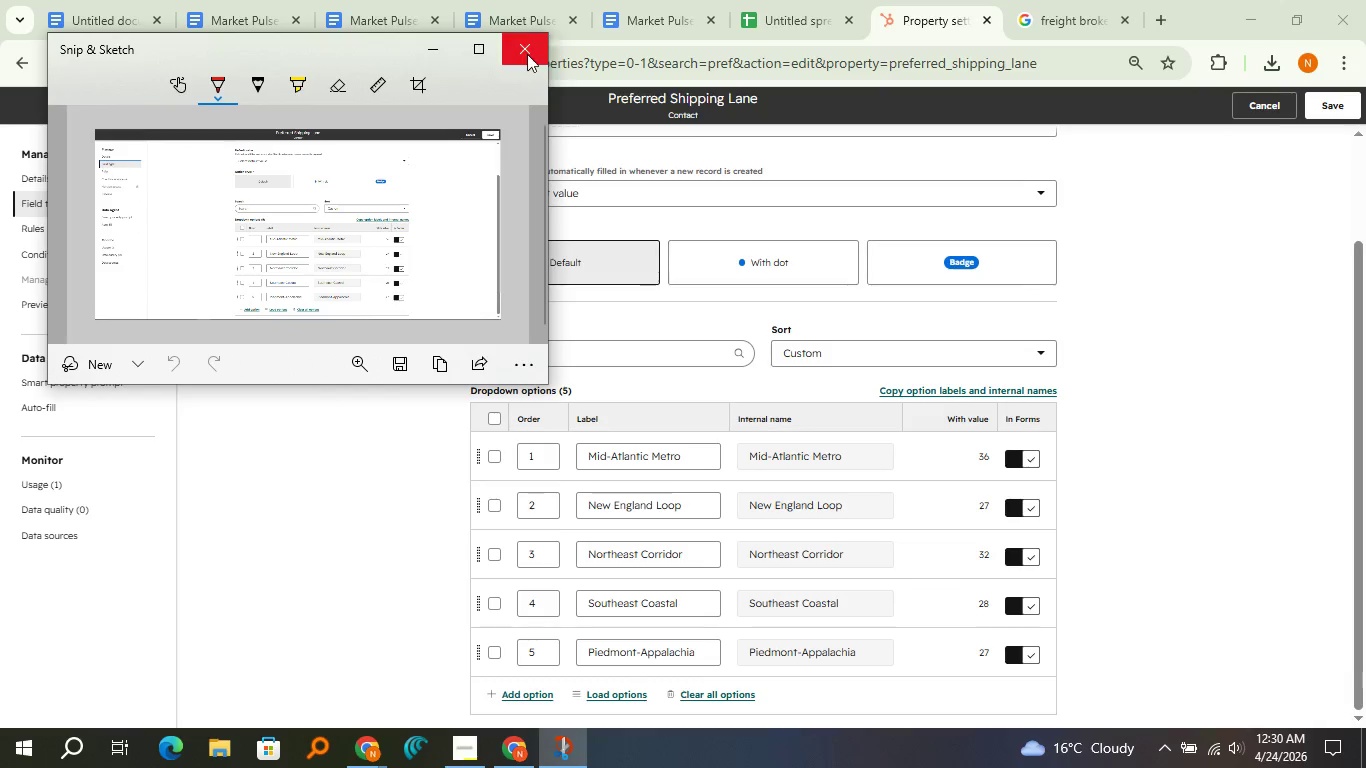 
left_click([526, 54])
 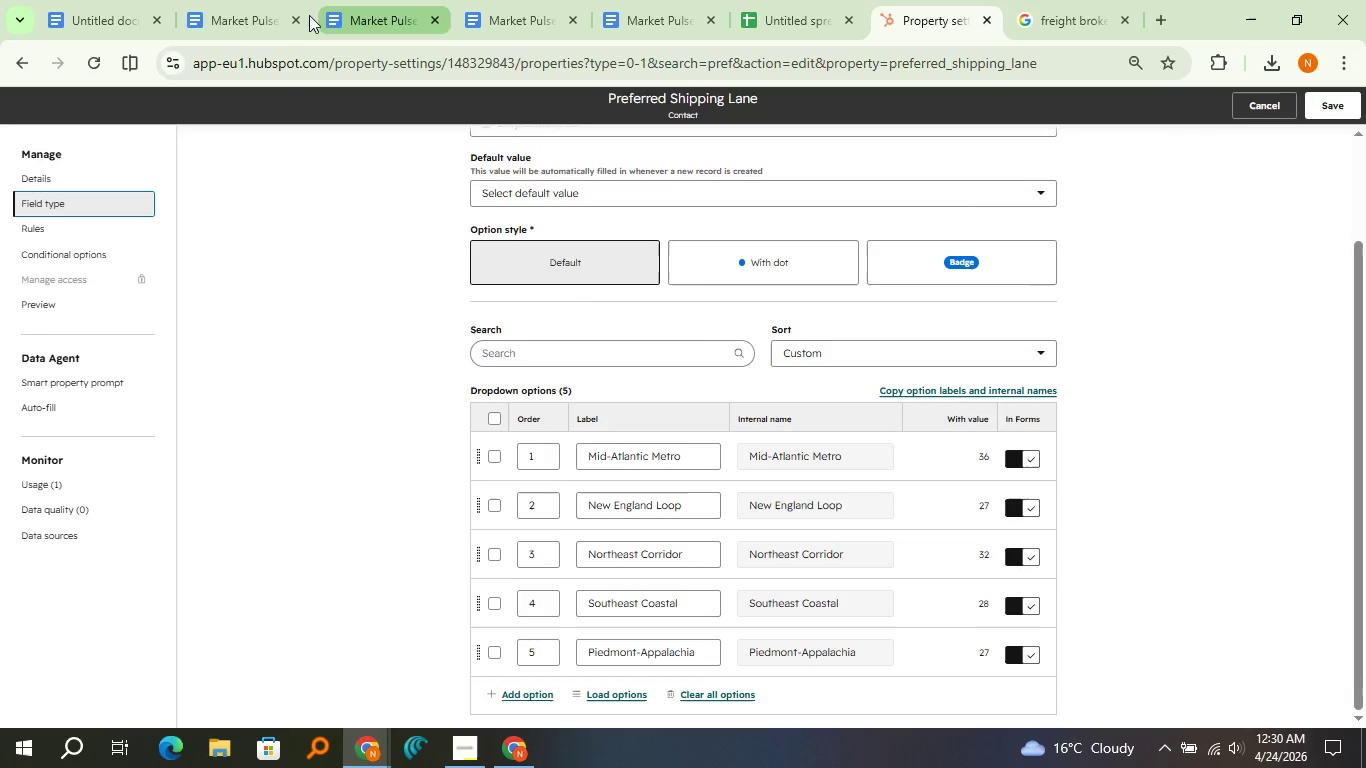 
left_click([228, 12])
 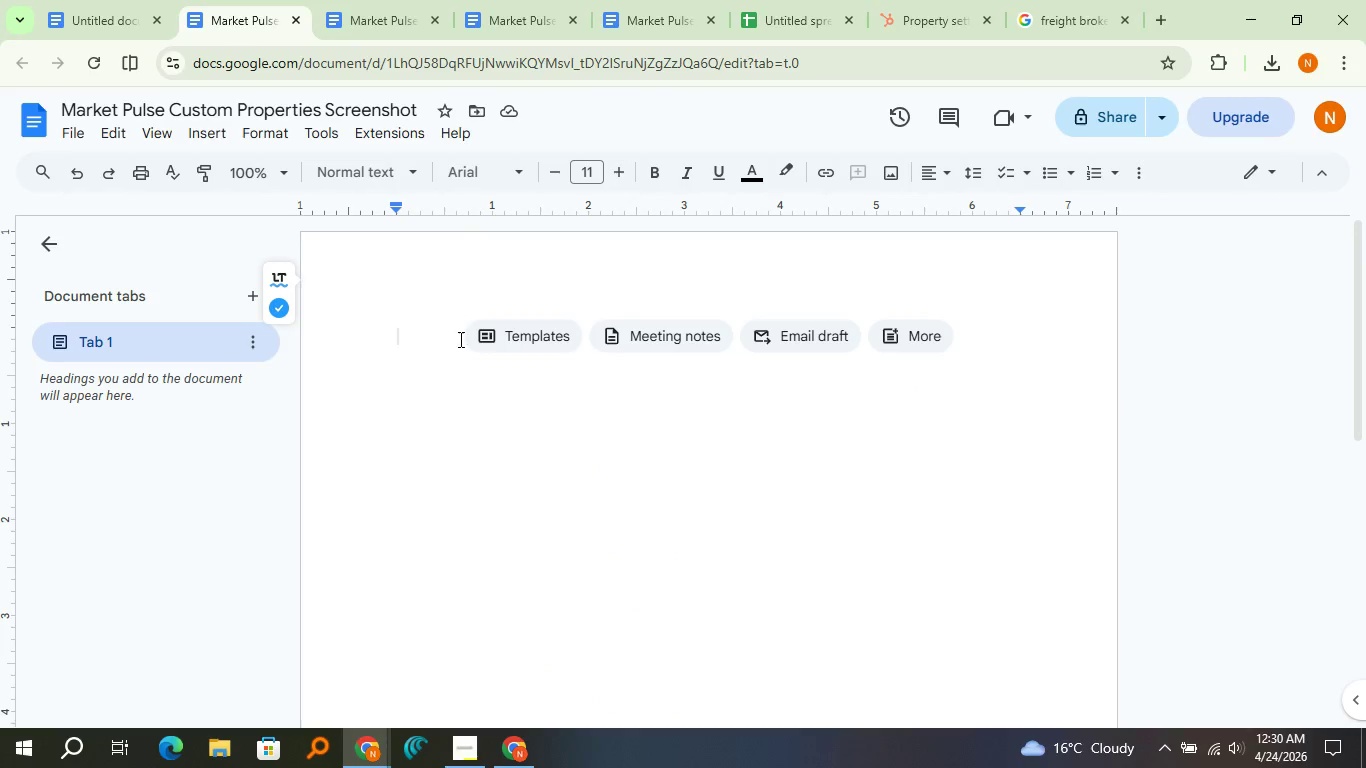 
key(Control+V)
 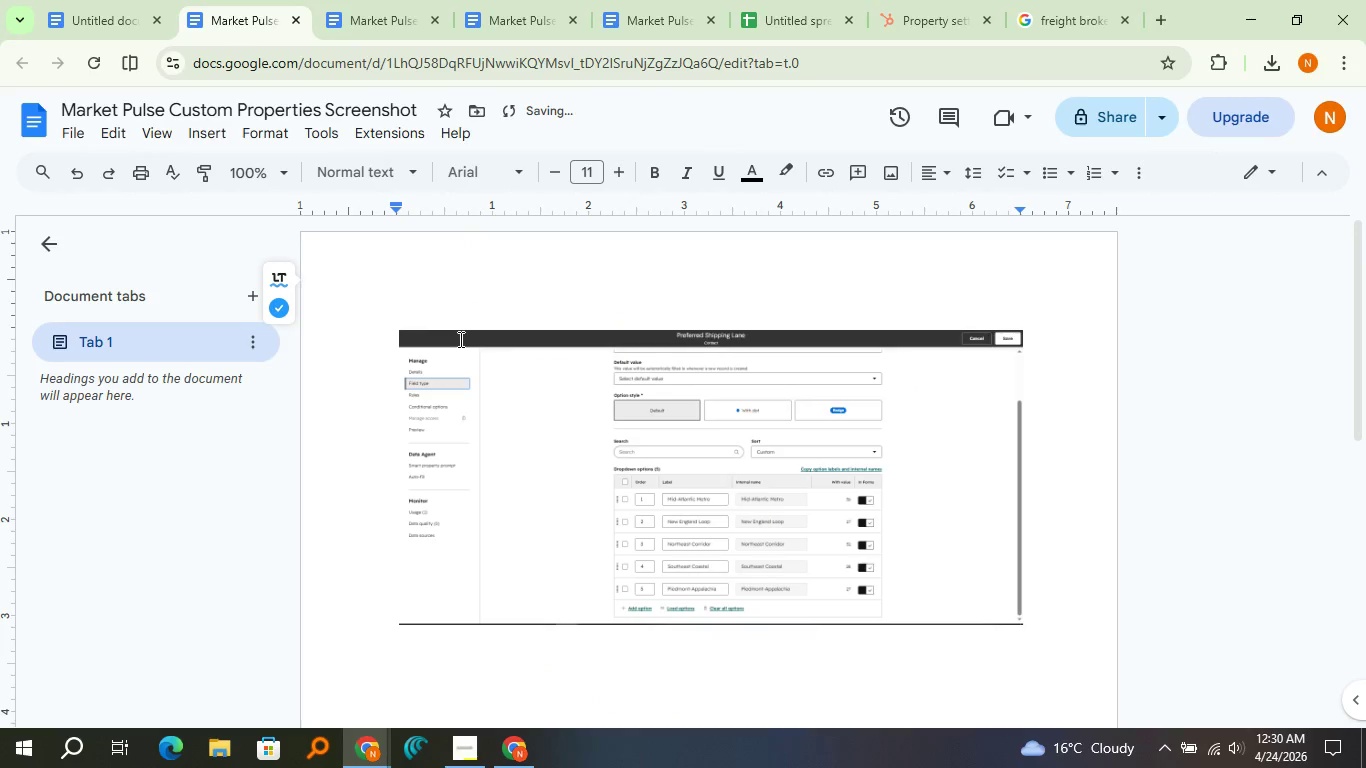 
key(Enter)
 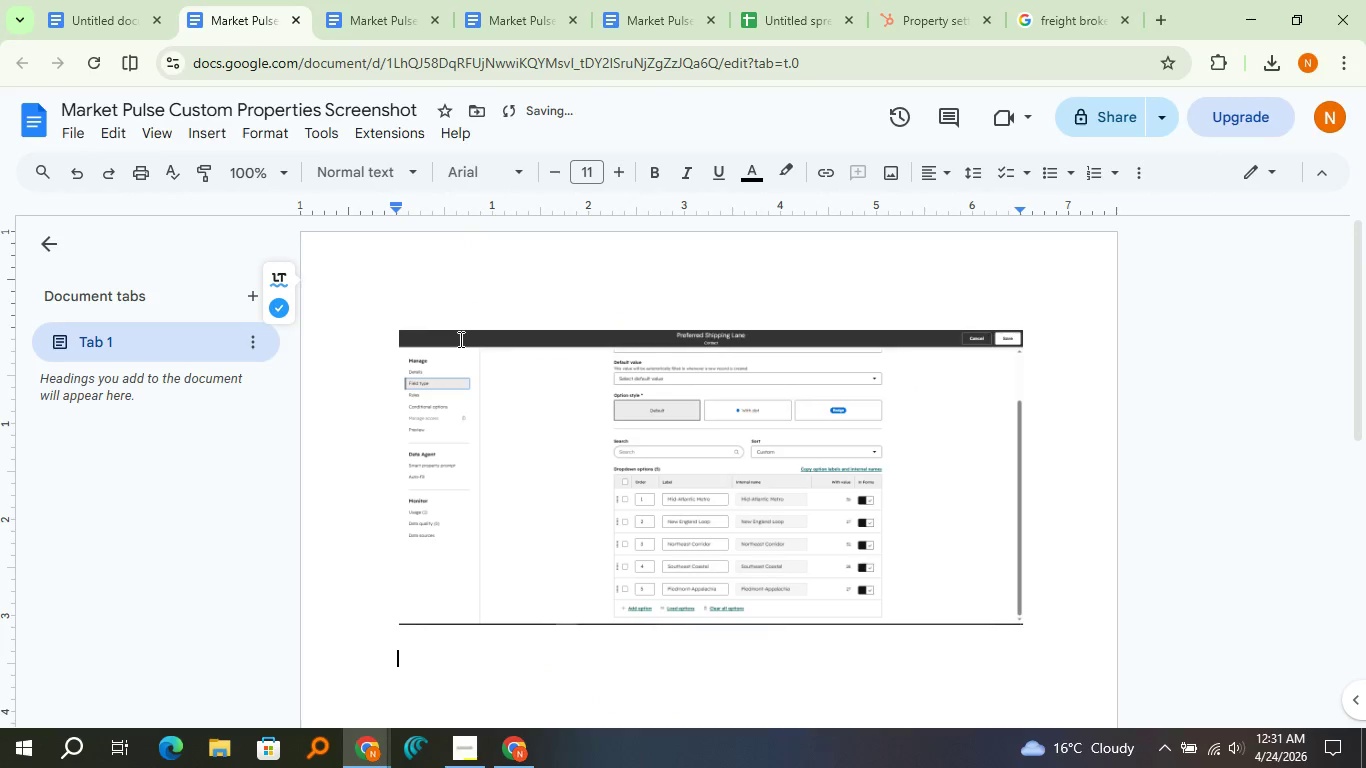 
key(Enter)
 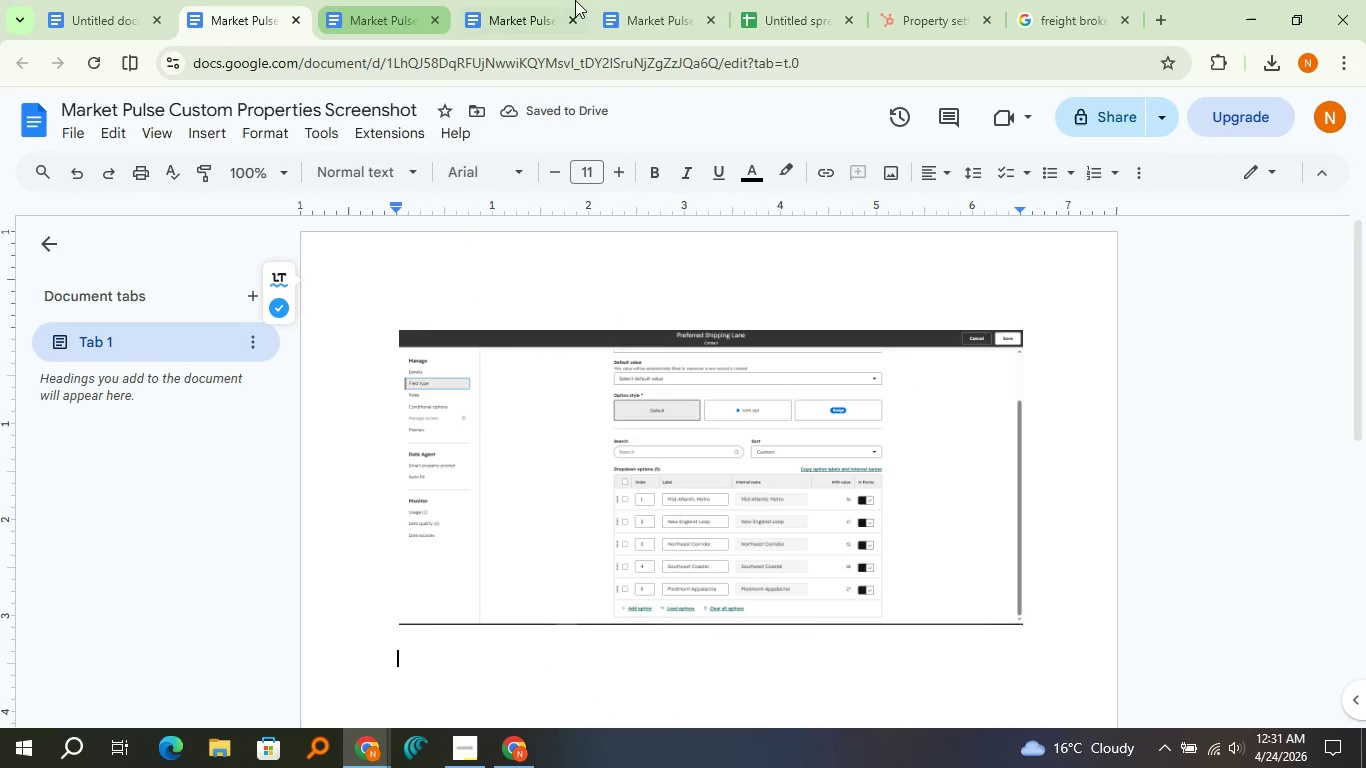 
left_click([870, 0])
 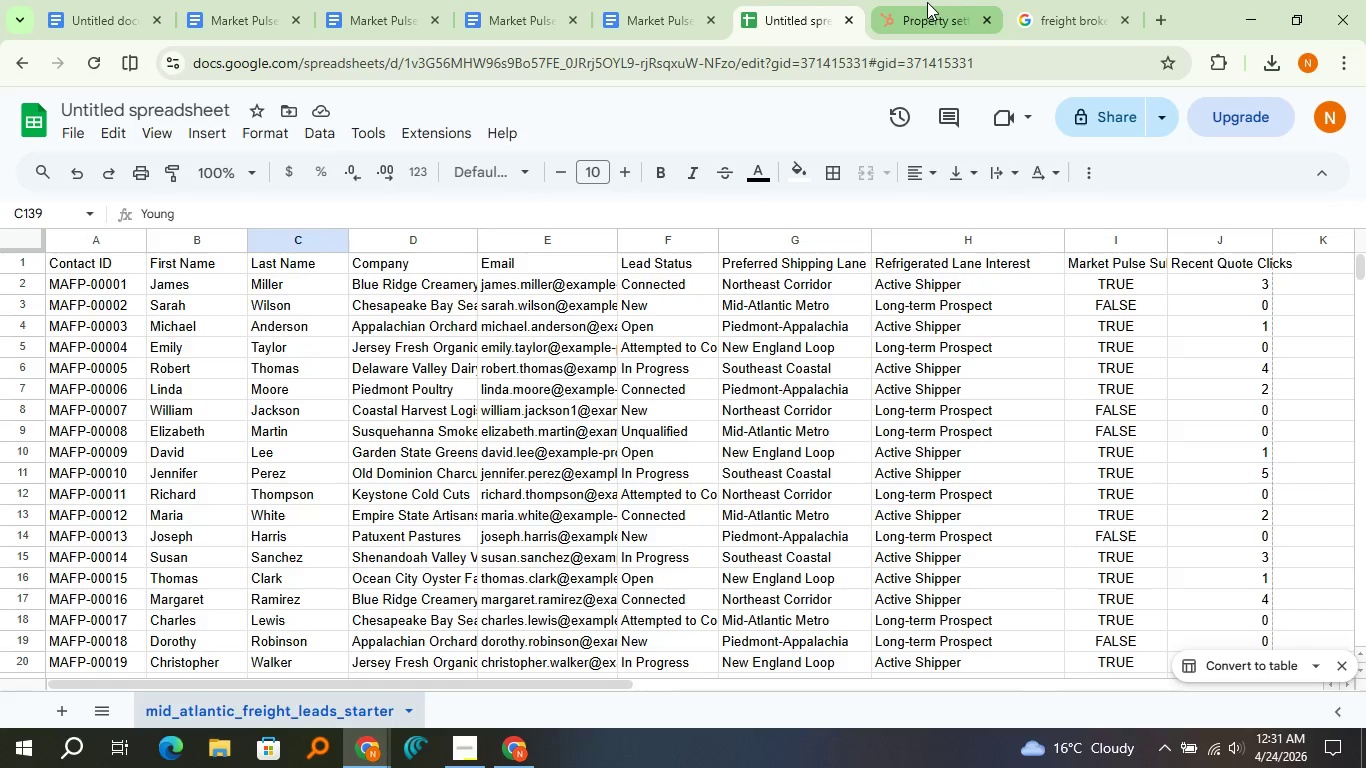 
left_click([927, 2])
 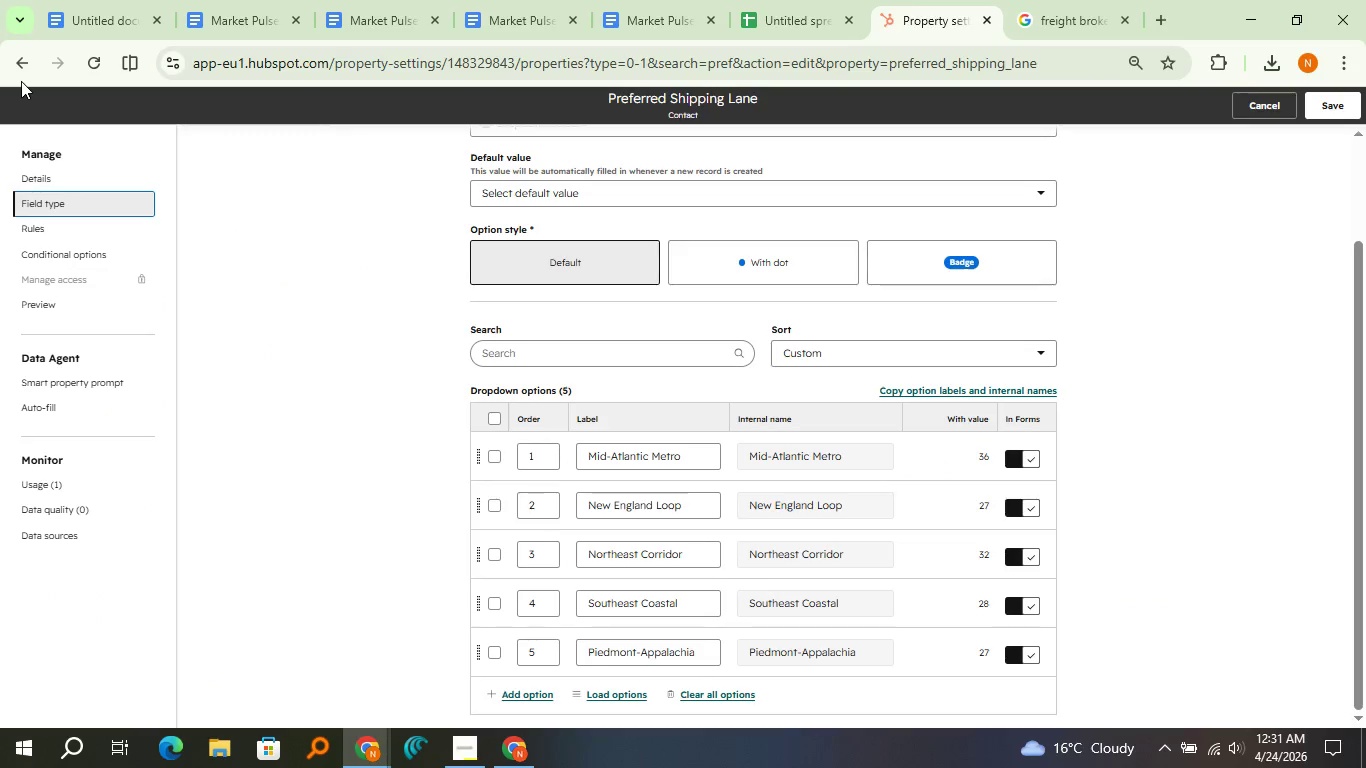 
double_click([20, 58])
 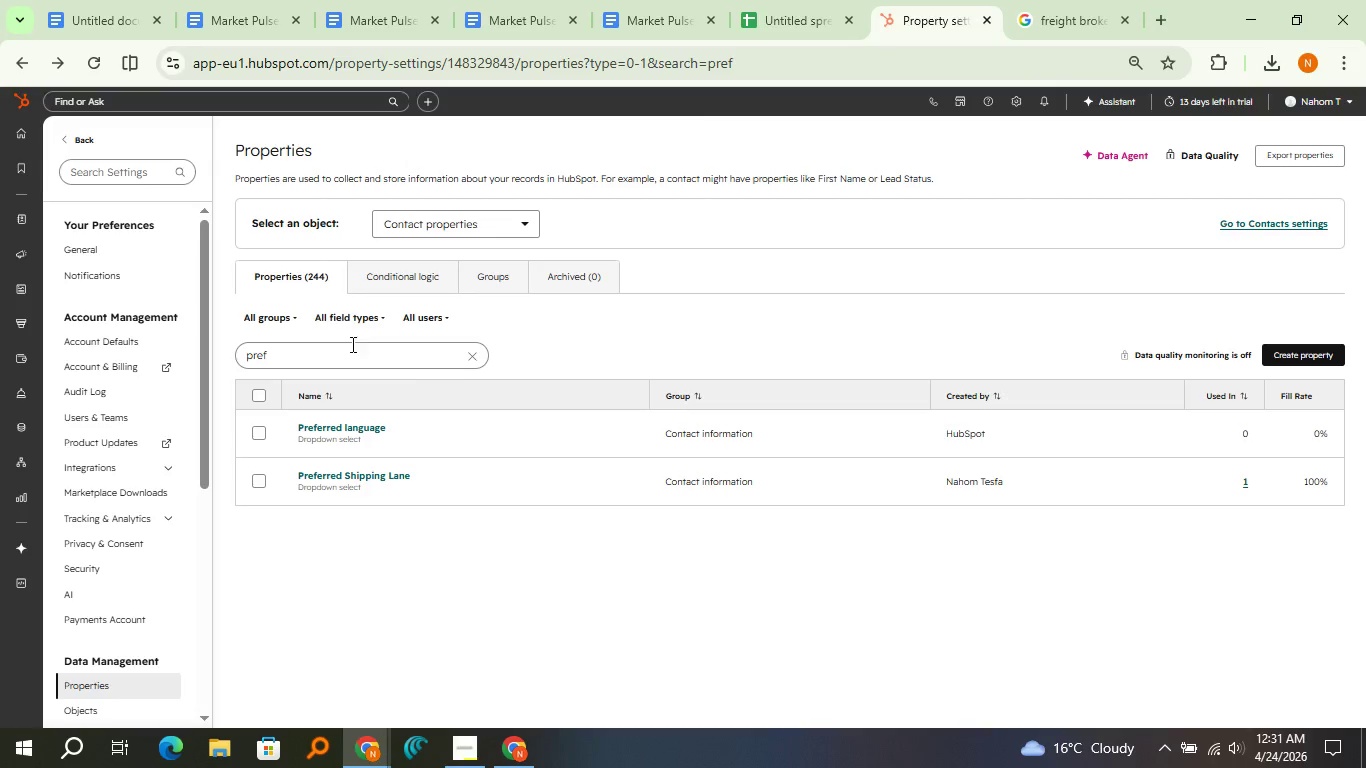 
double_click([355, 360])
 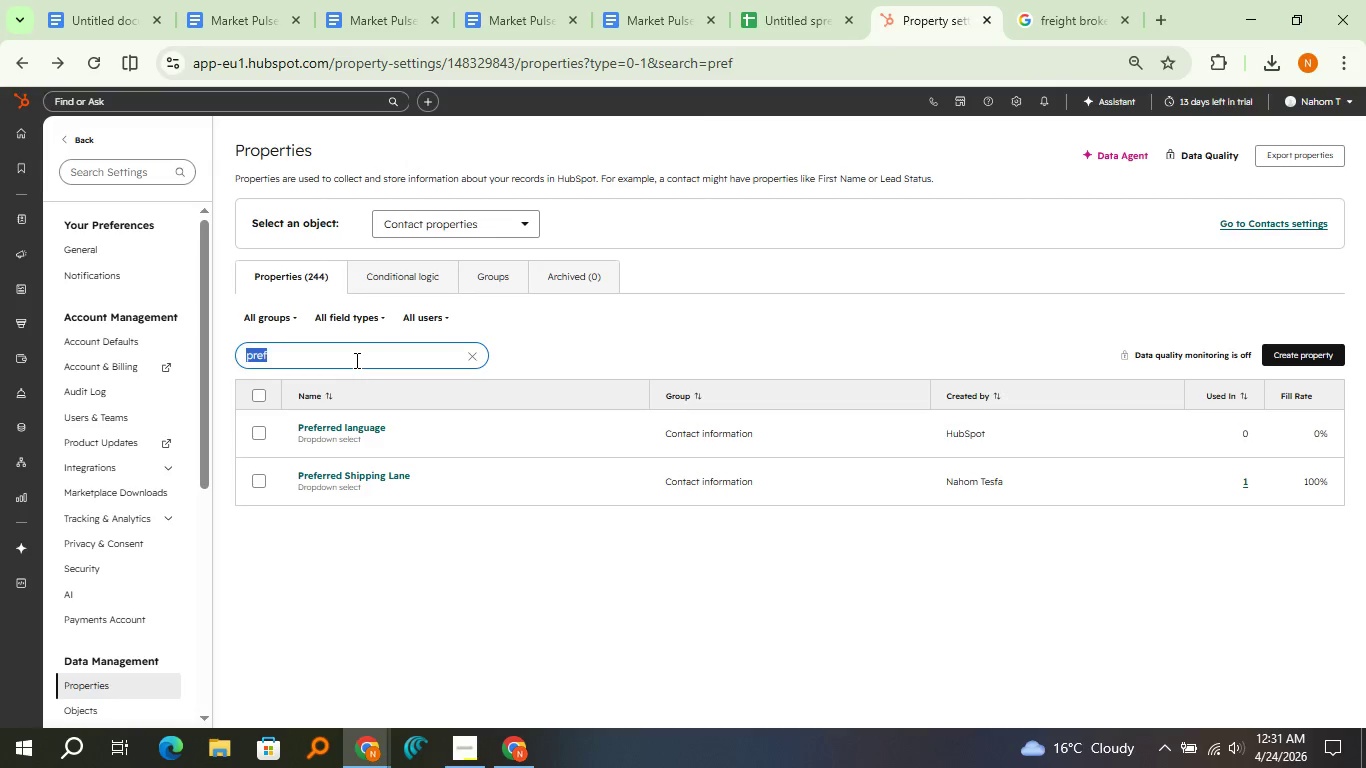 
type(ref)
 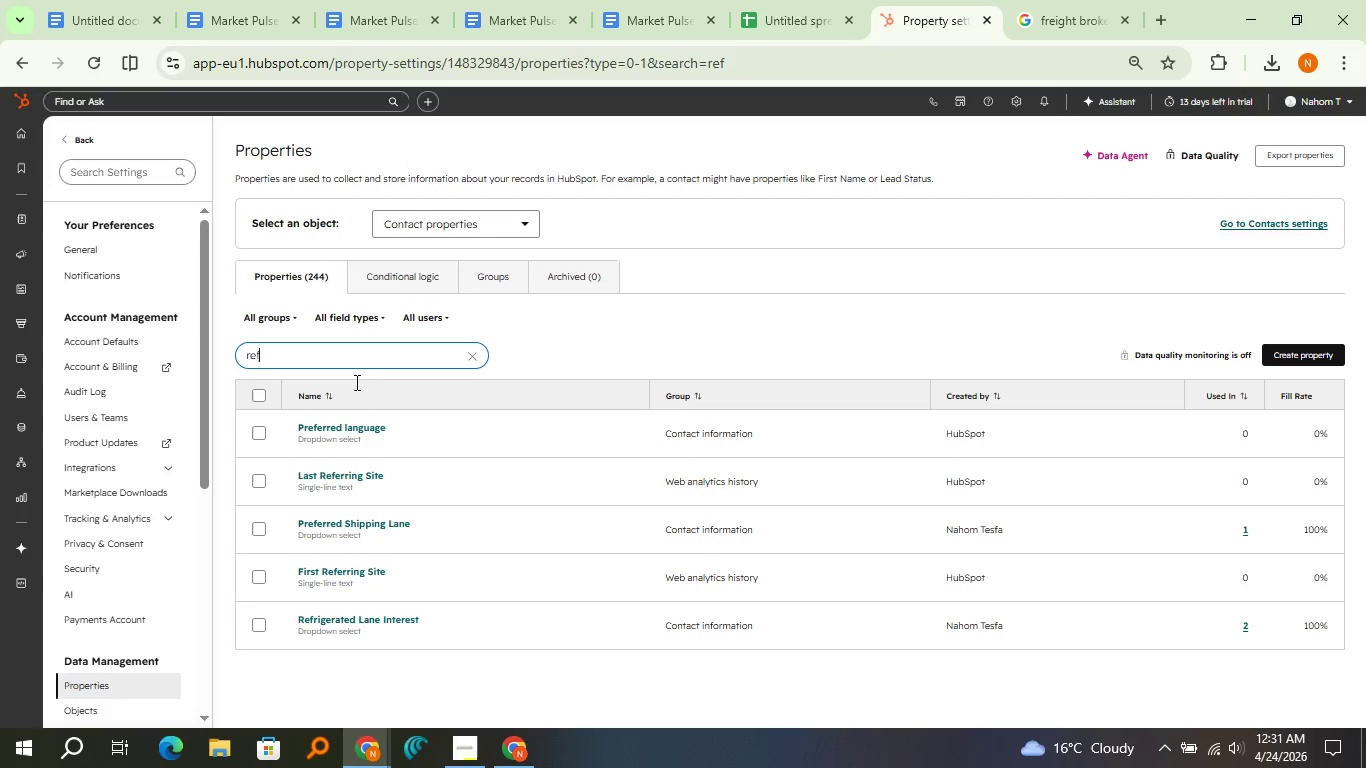 
left_click([365, 620])
 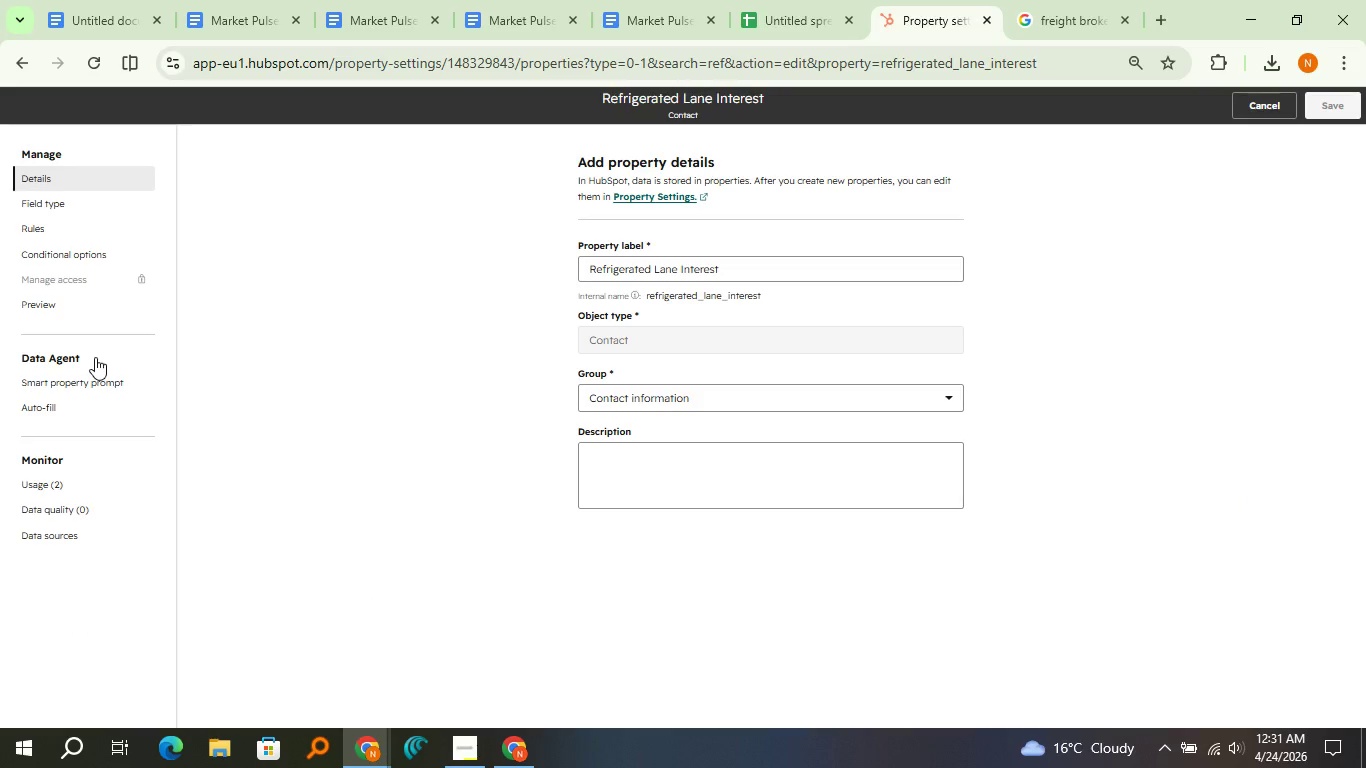 
left_click([51, 208])
 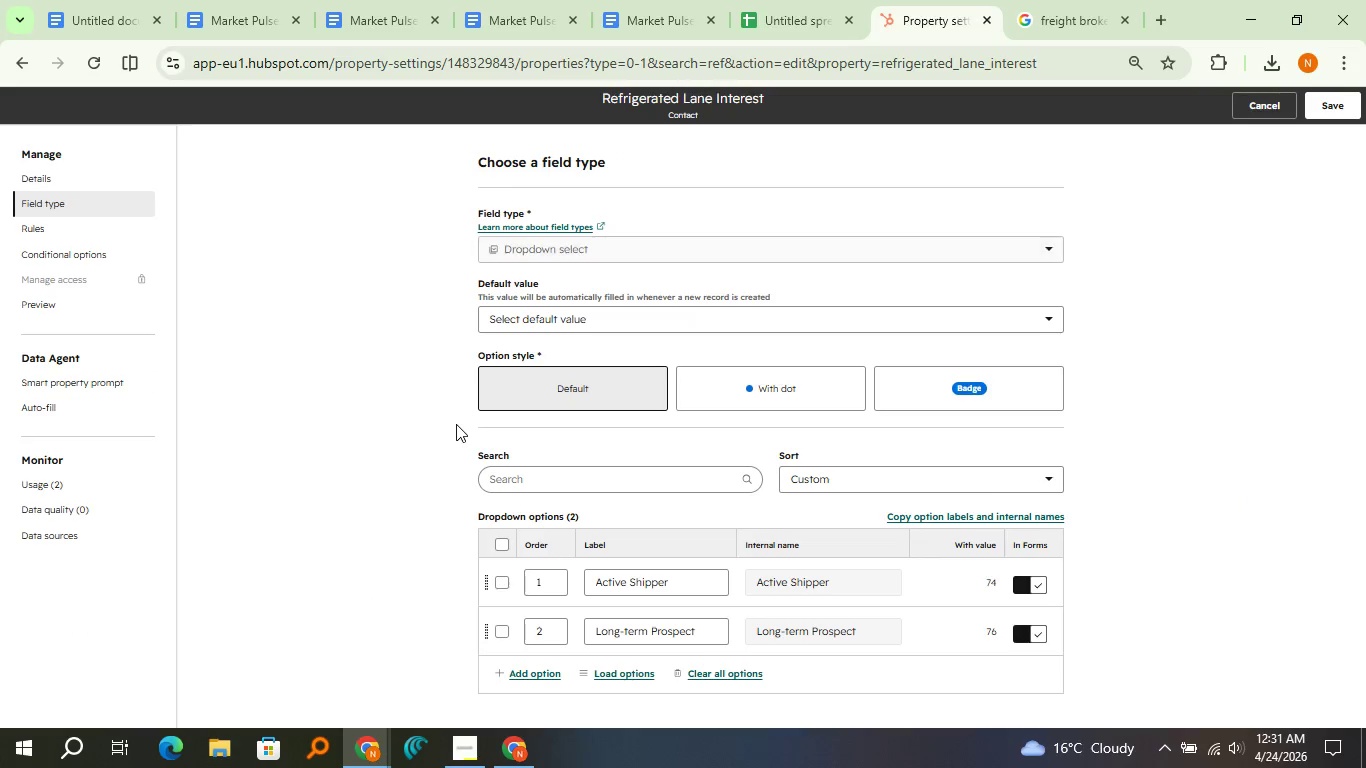 
scroll: coordinate [457, 424], scroll_direction: down, amount: 2.0
 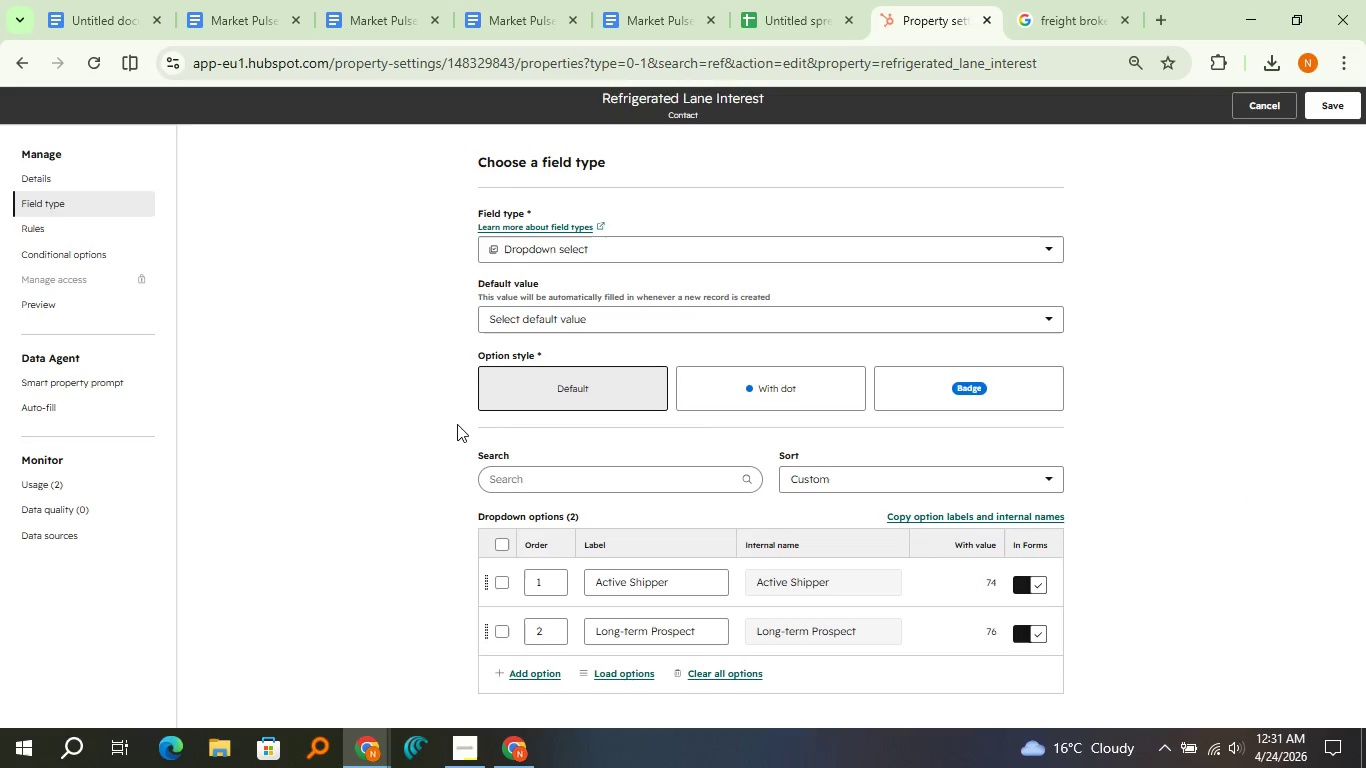 
key(Meta+Shift+S)
 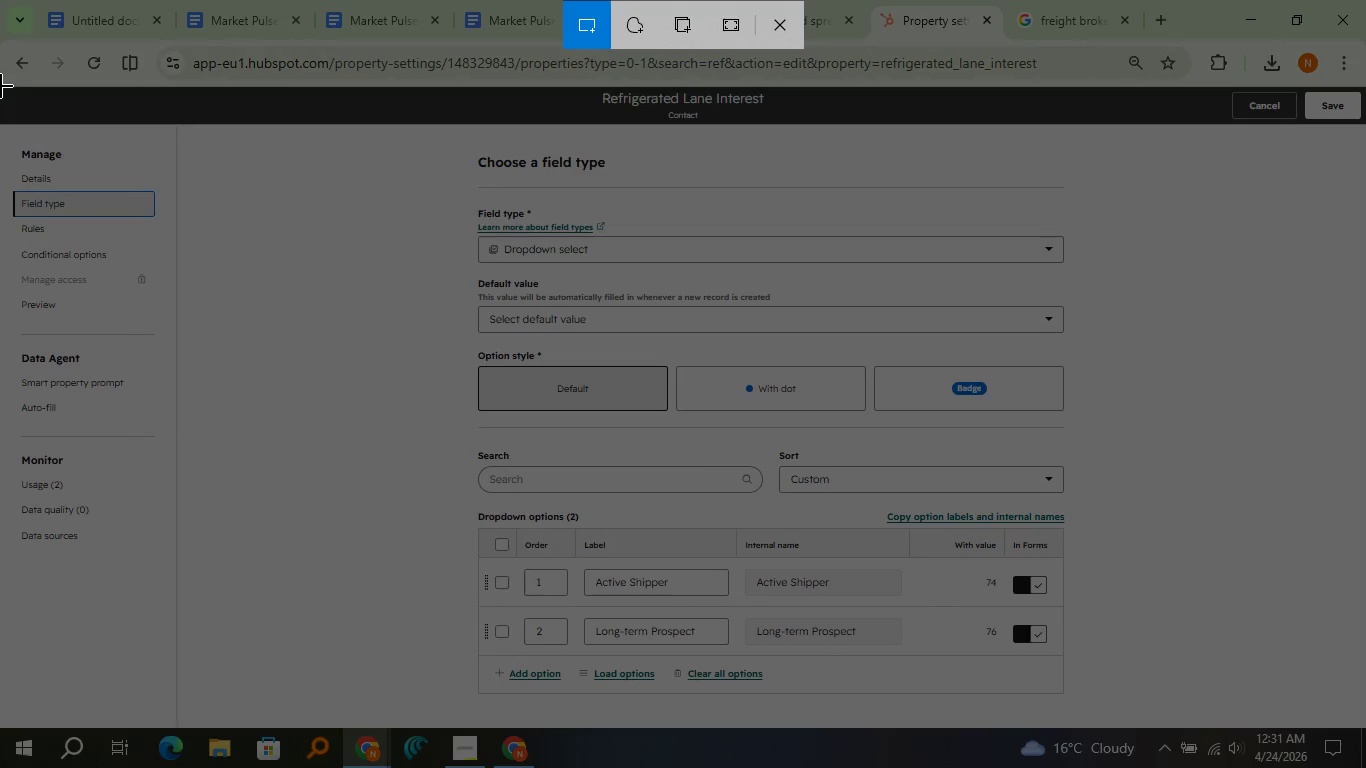 
left_click_drag(start_coordinate=[1, 87], to_coordinate=[1364, 725])
 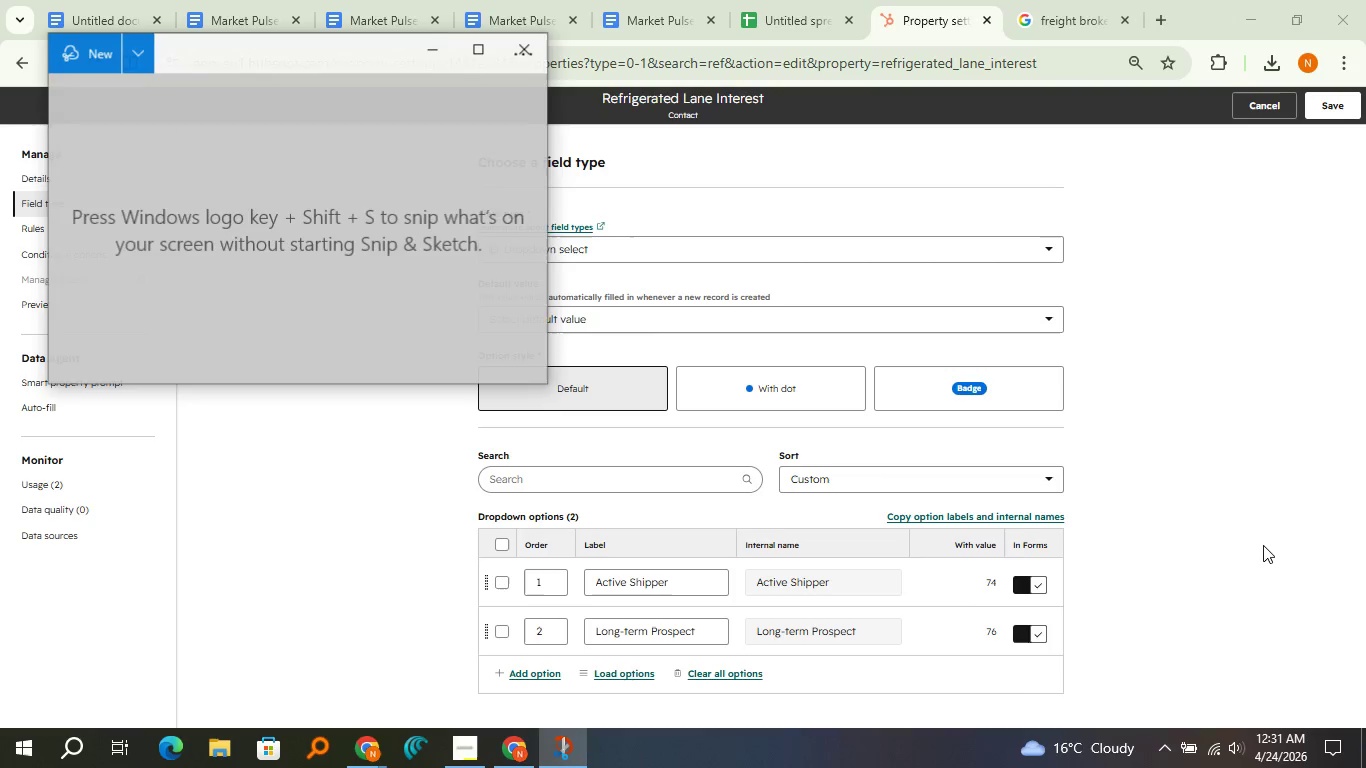 
left_click([452, 376])
 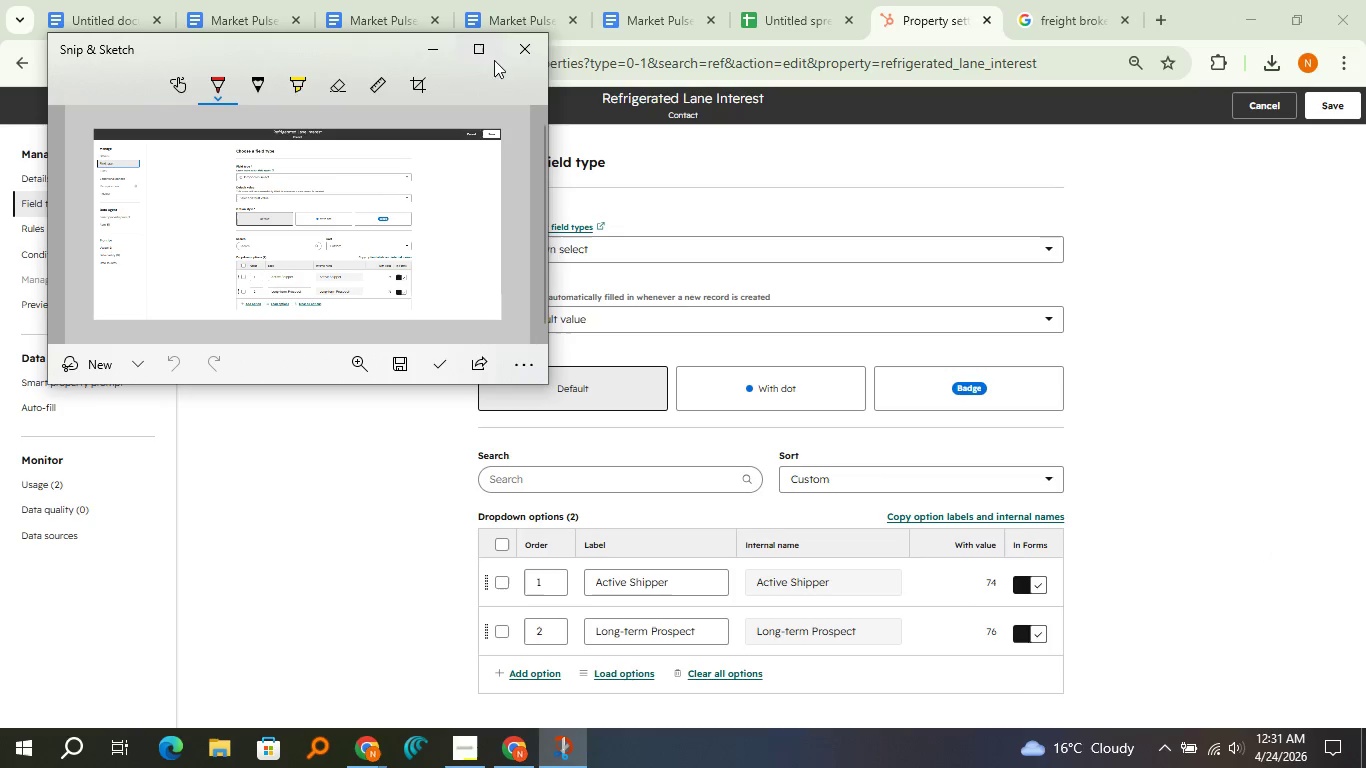 
left_click([518, 56])
 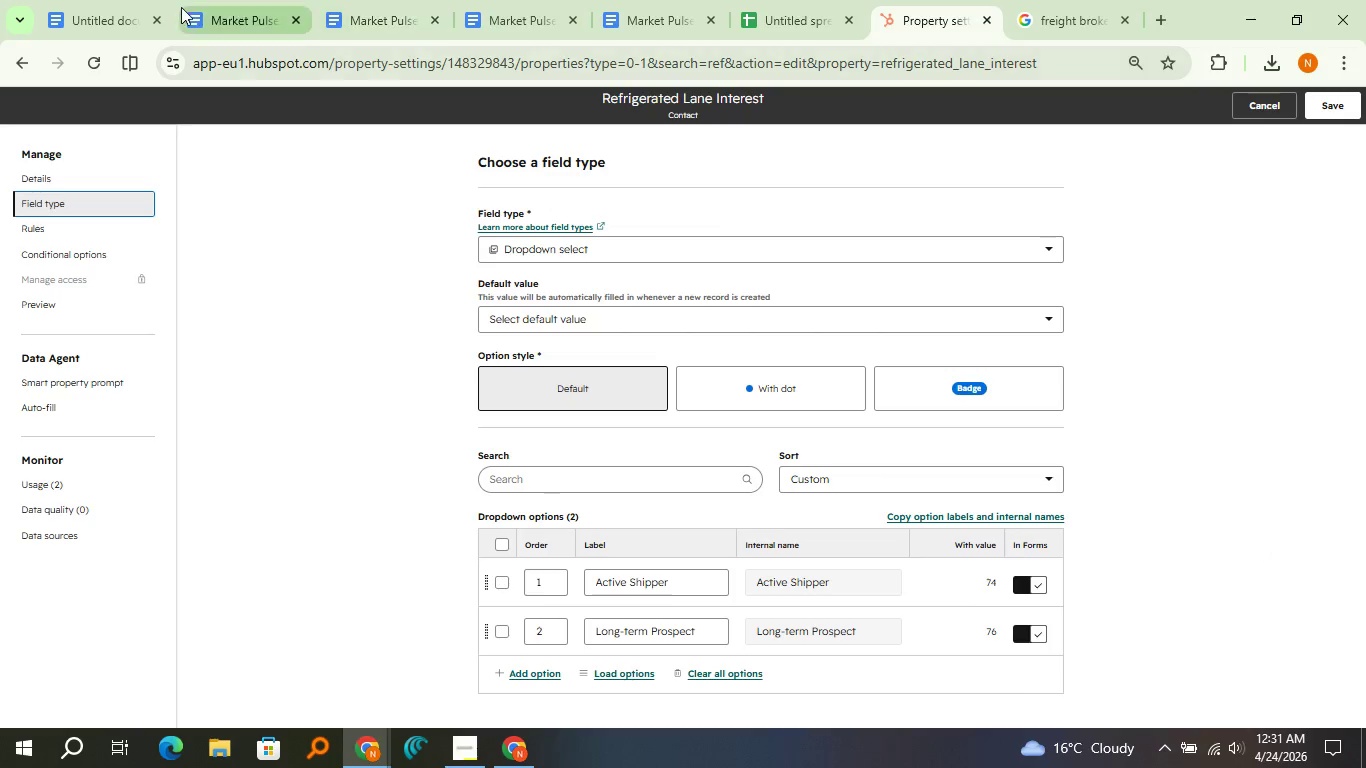 
left_click([181, 7])
 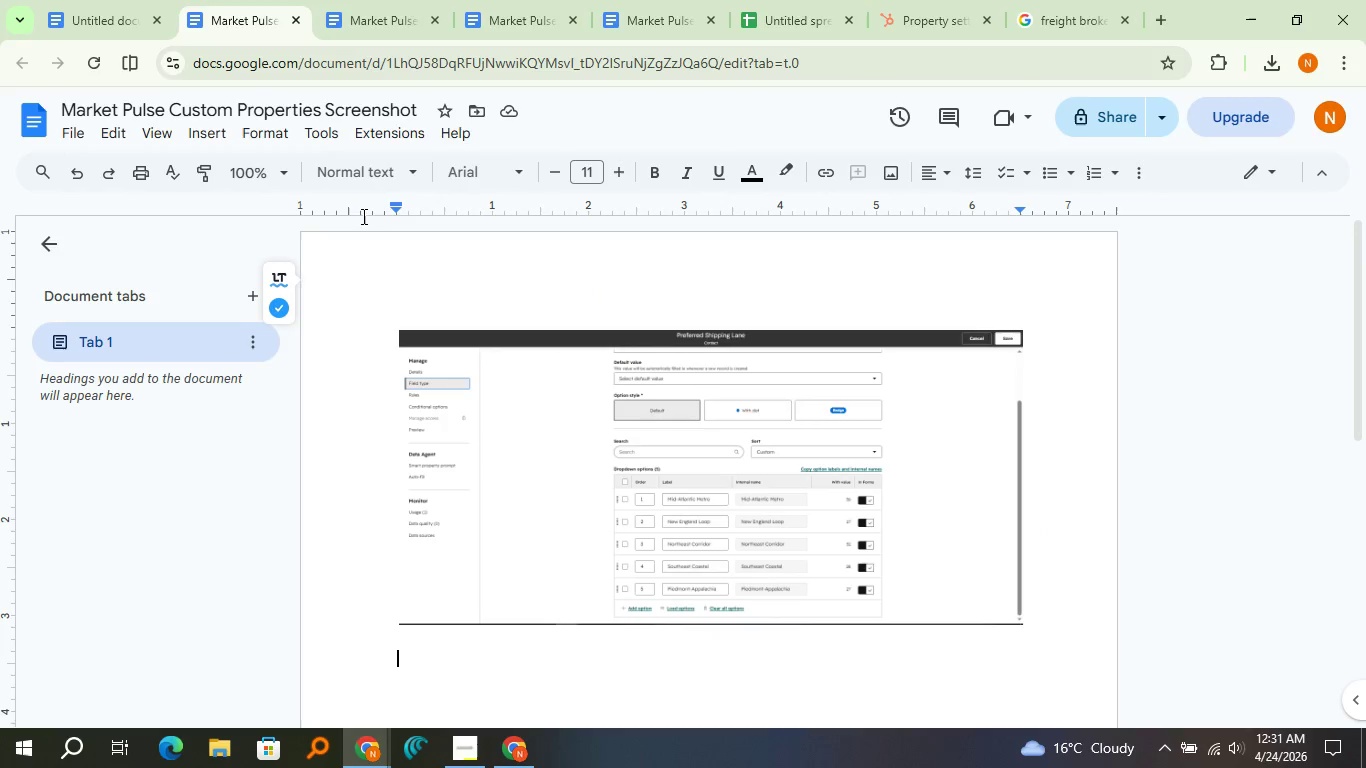 
key(Control+V)
 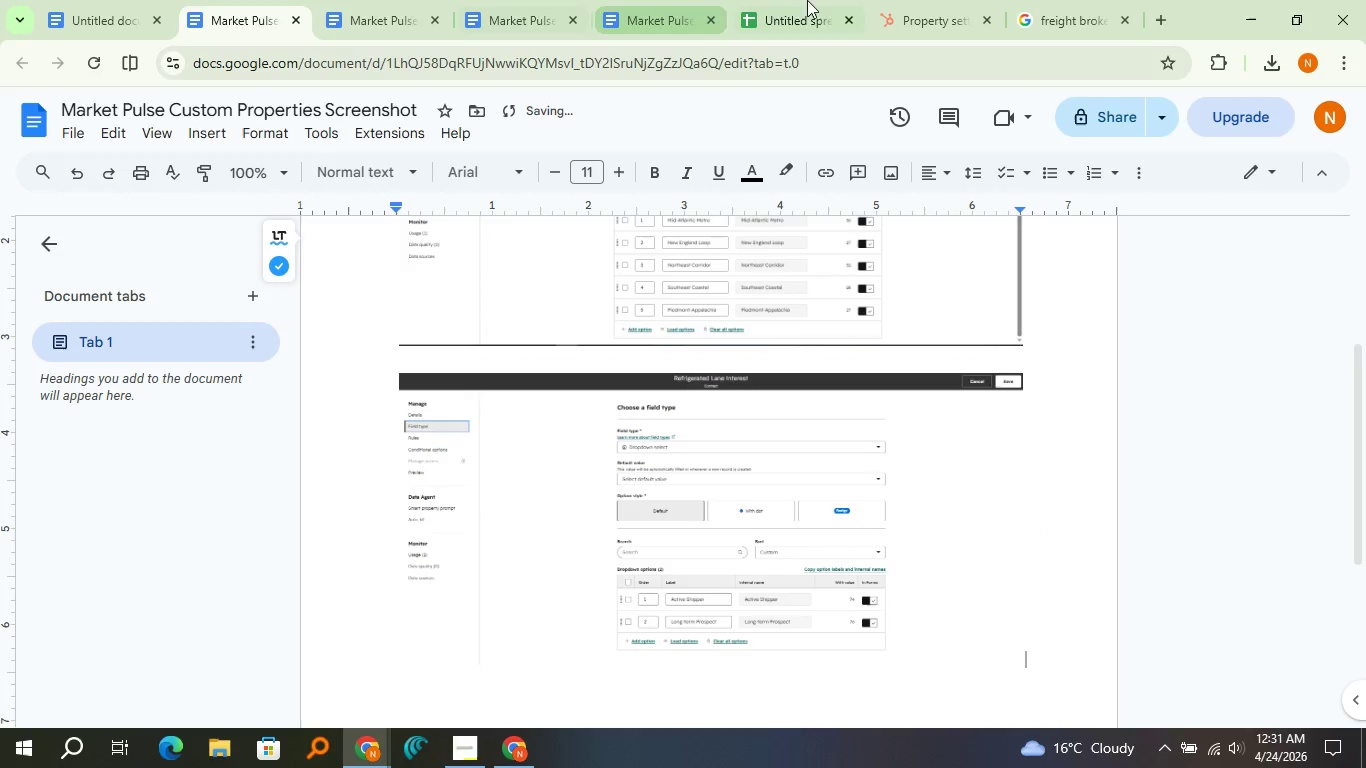 
left_click([895, 0])
 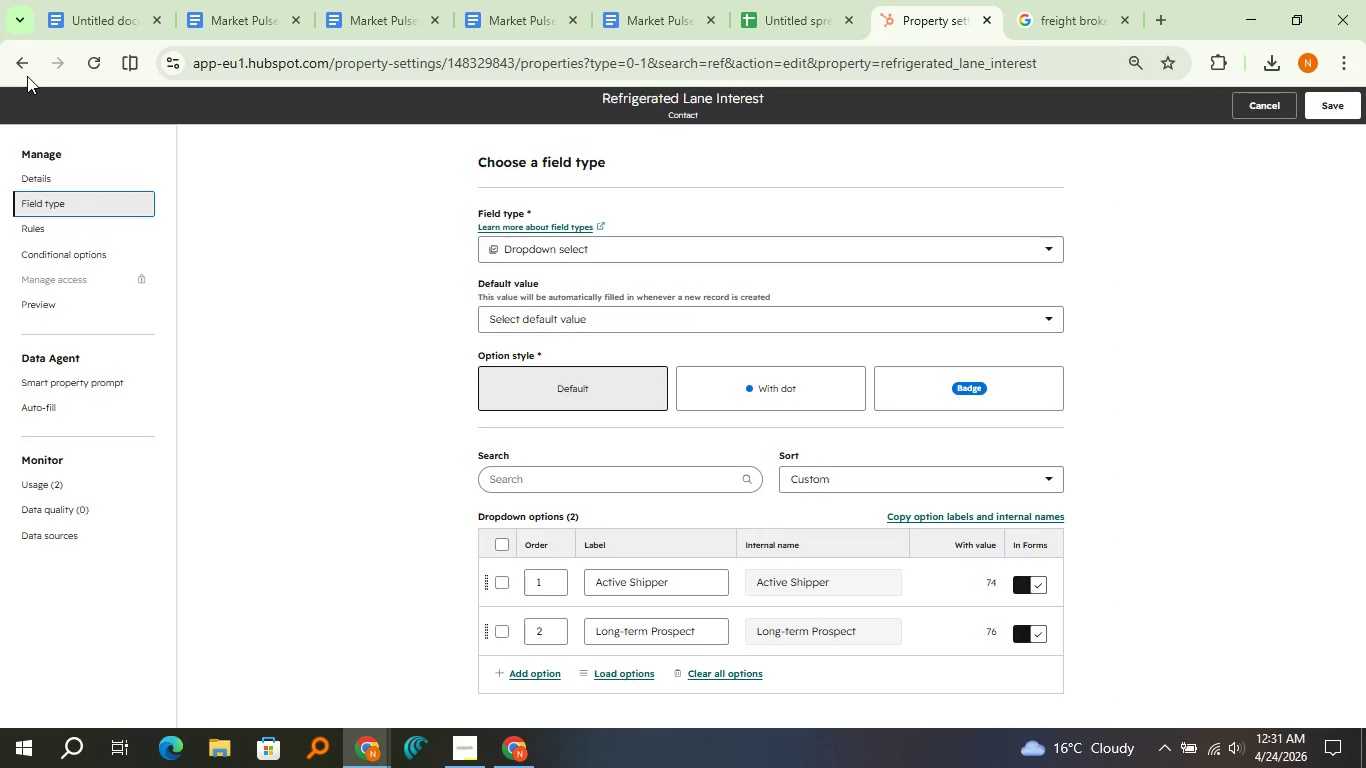 
left_click([25, 76])
 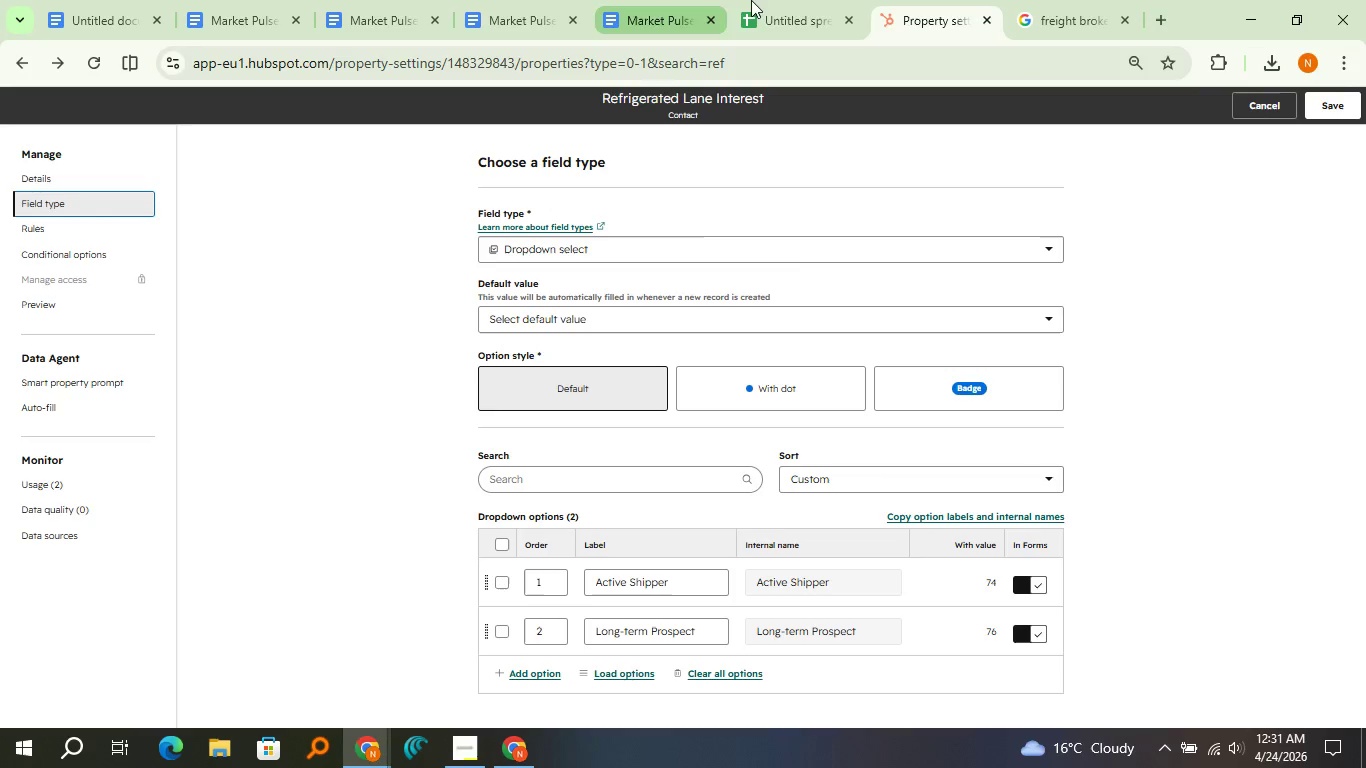 
left_click([777, 0])
 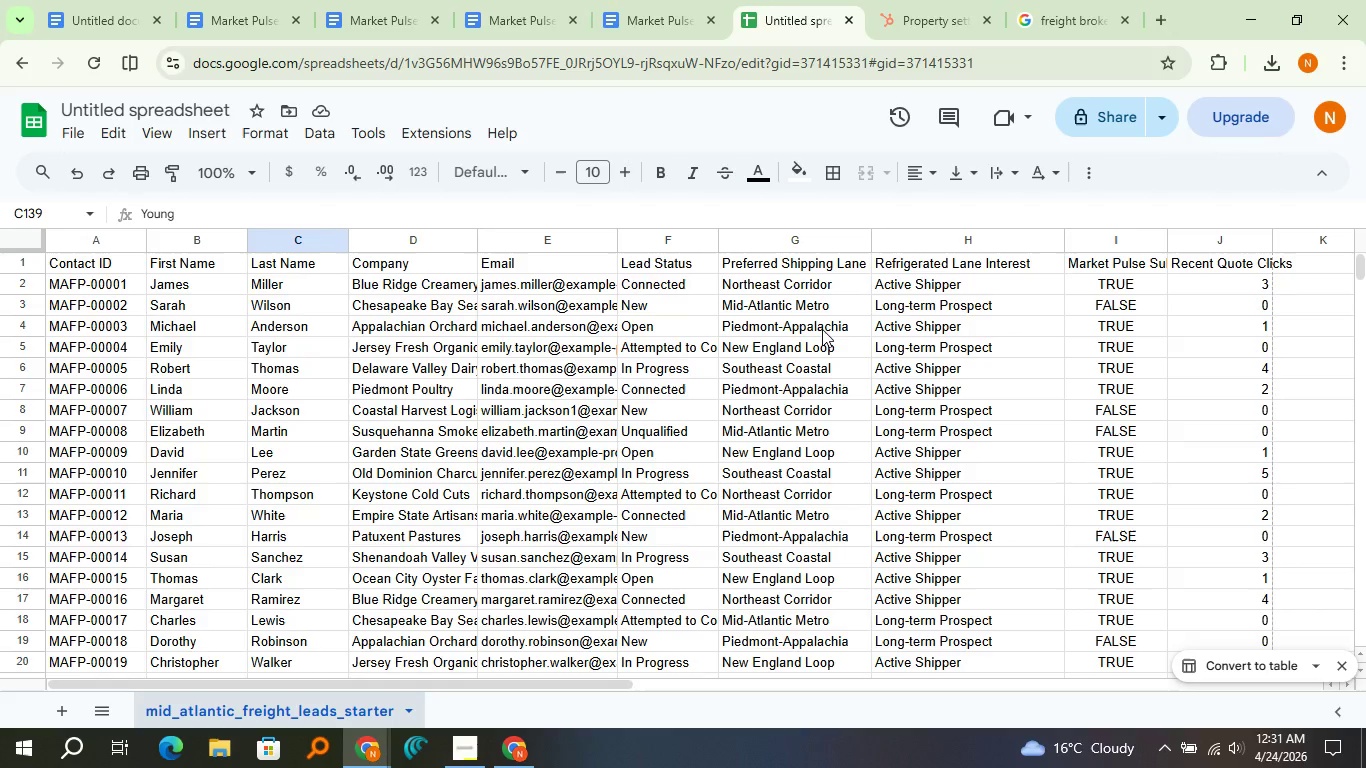 
left_click([864, 0])
 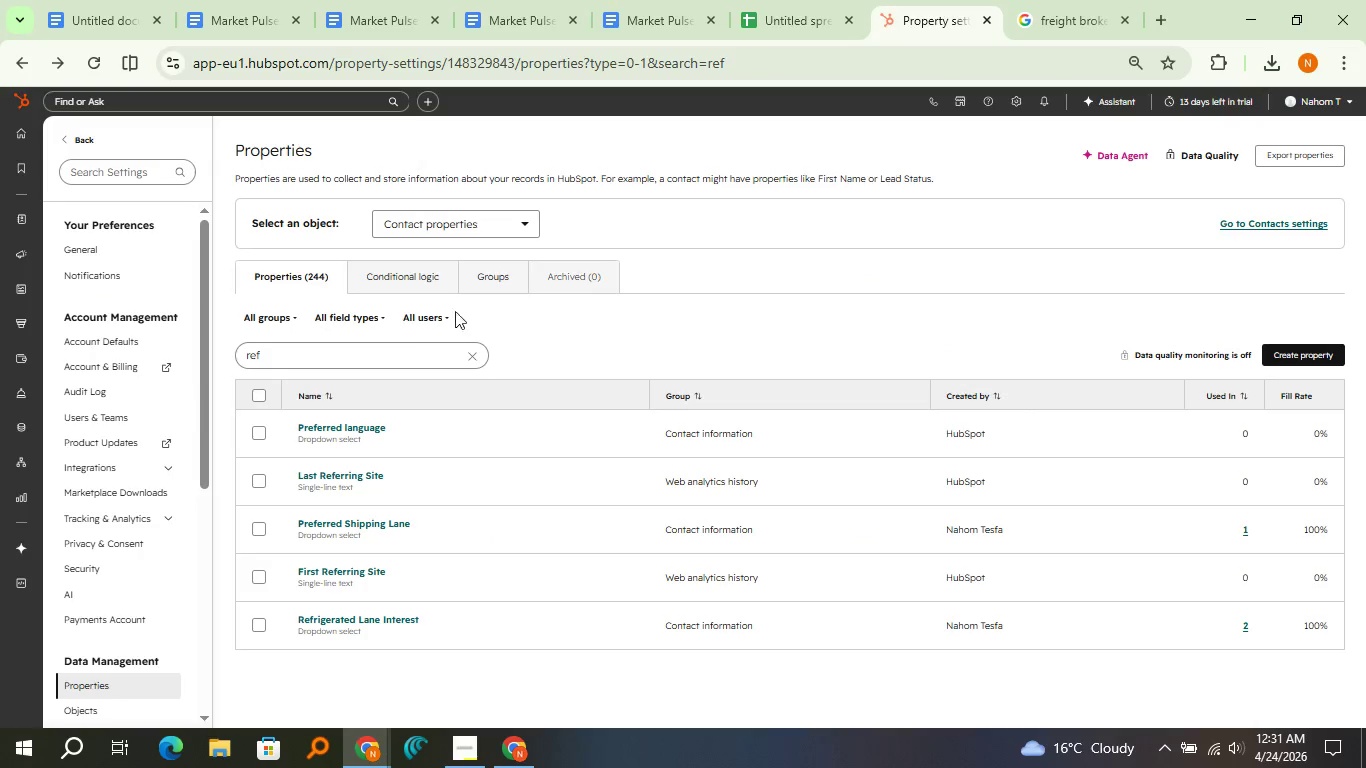 
double_click([345, 350])
 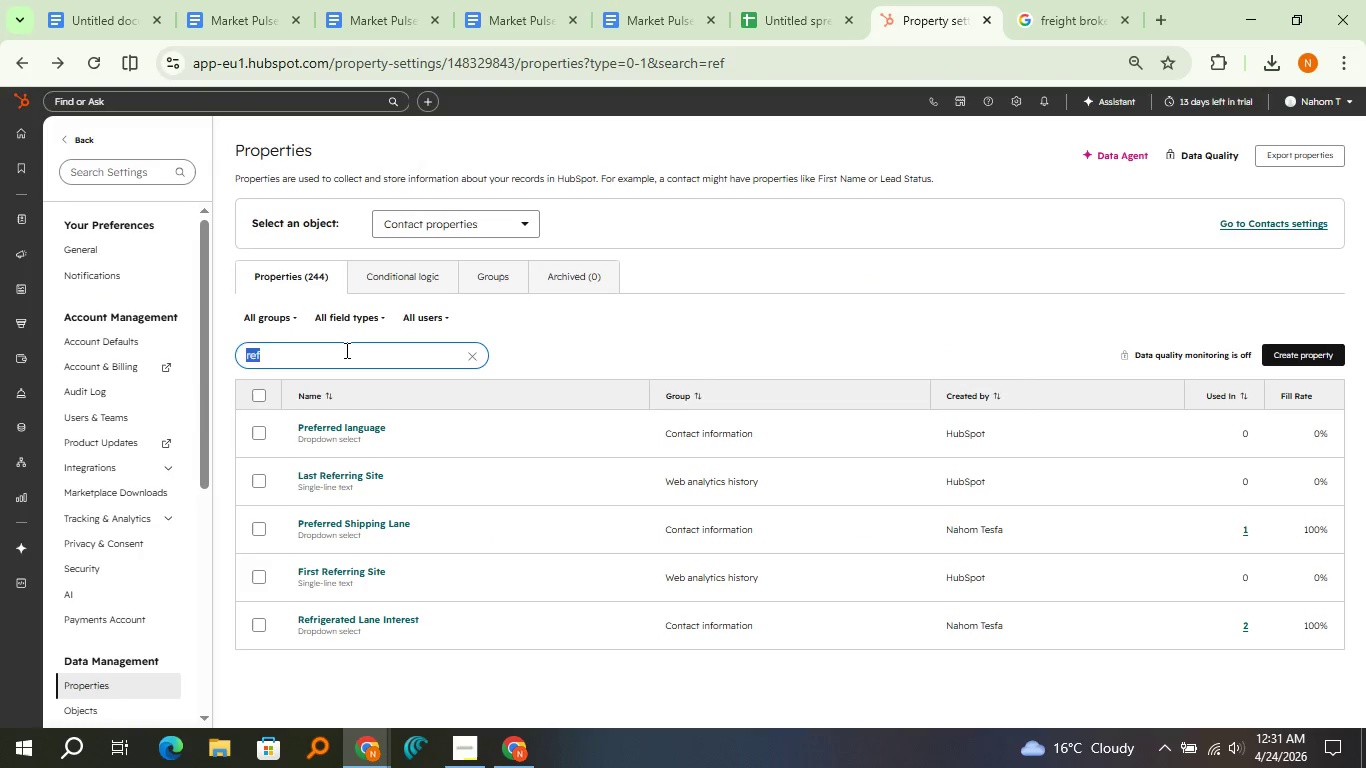 
type(mark)
 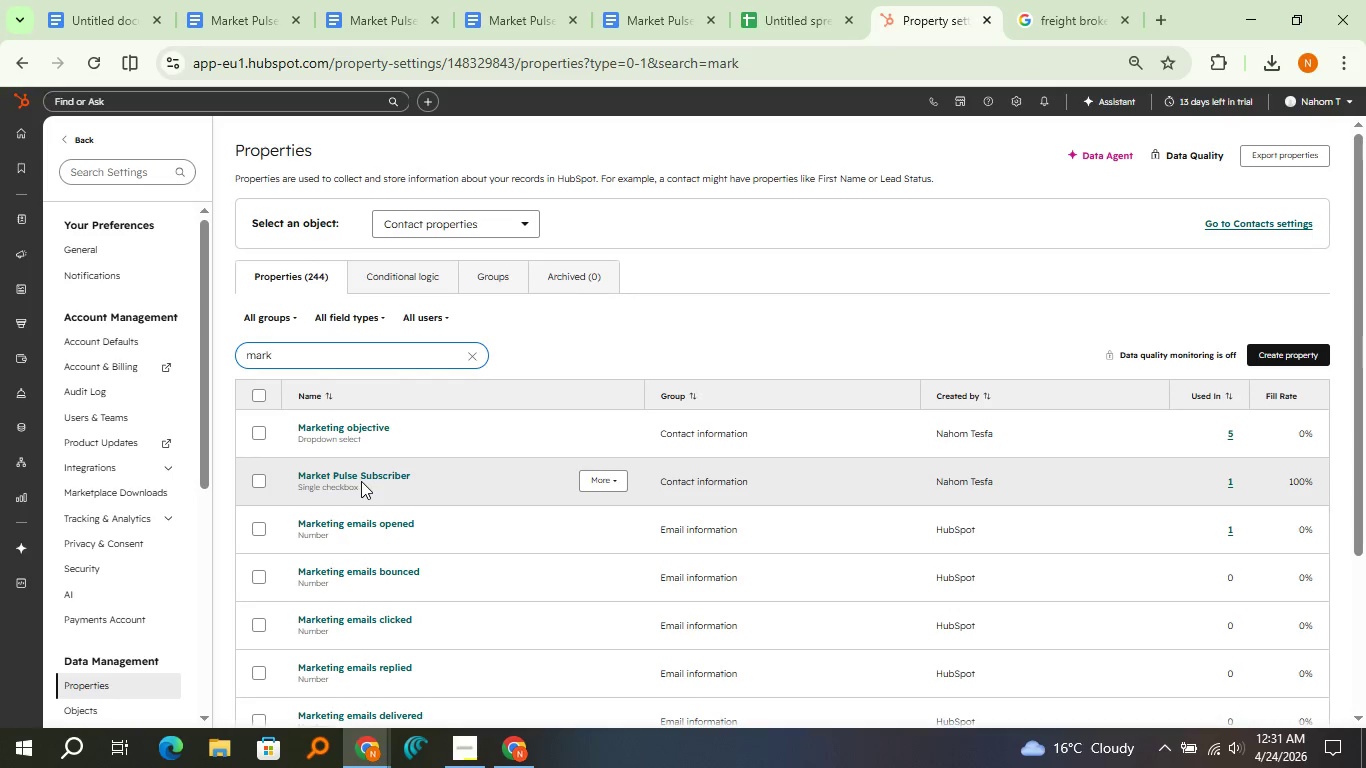 
left_click([364, 473])
 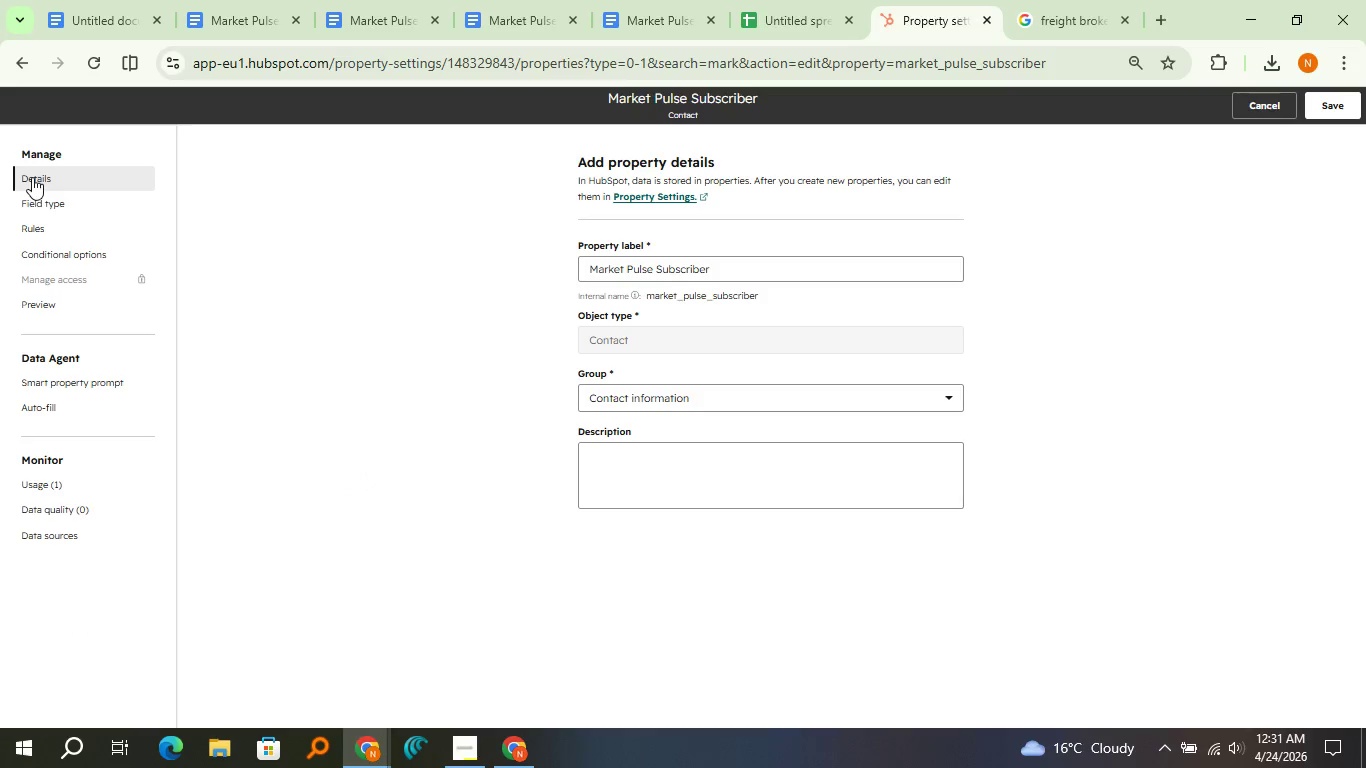 
left_click([46, 199])
 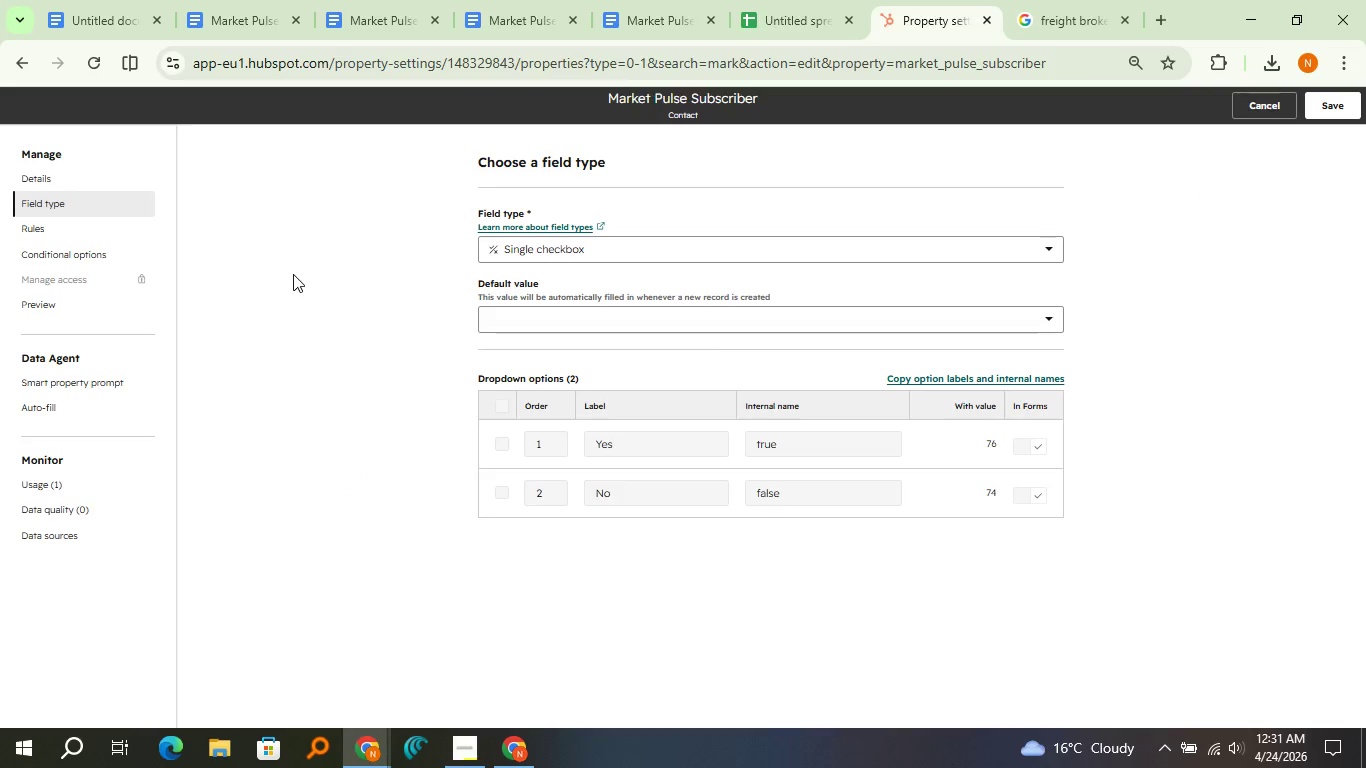 
key(Meta+Shift+S)
 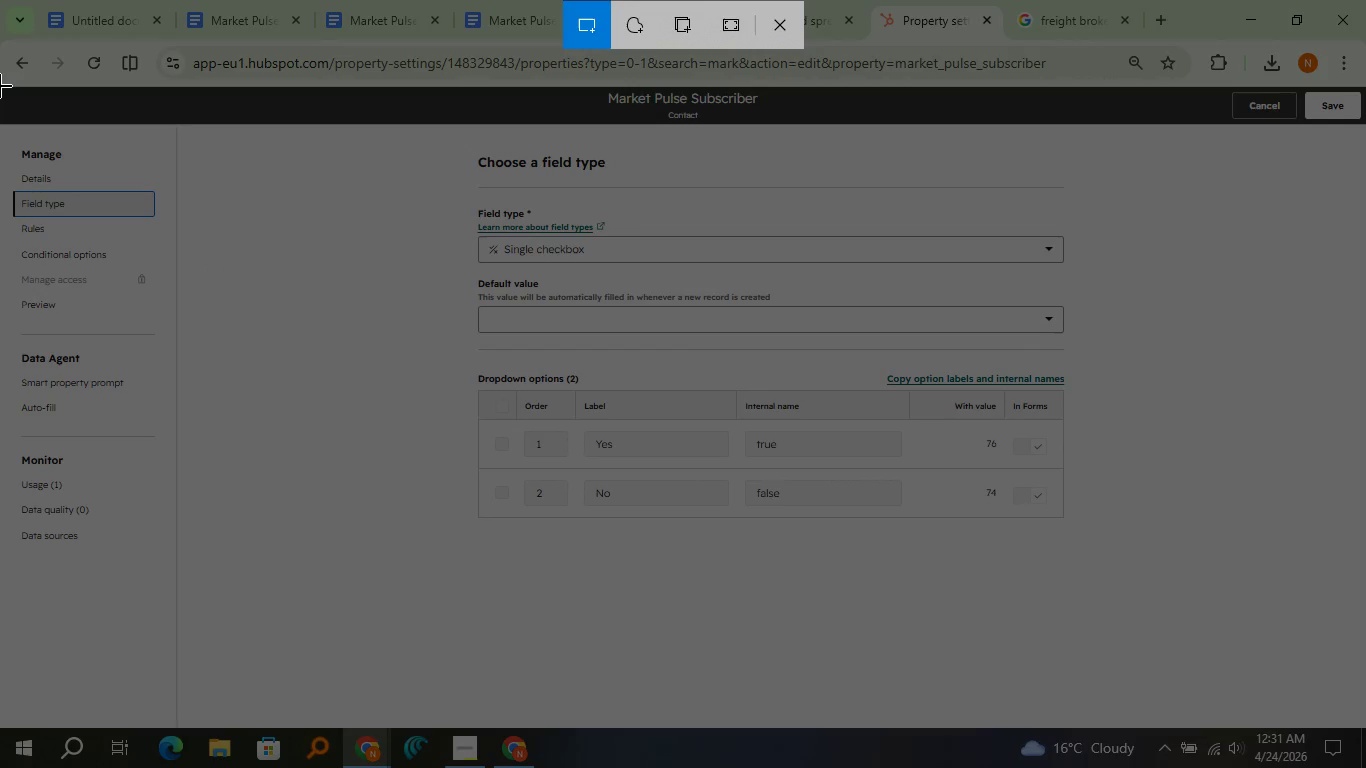 
left_click_drag(start_coordinate=[0, 86], to_coordinate=[1365, 722])
 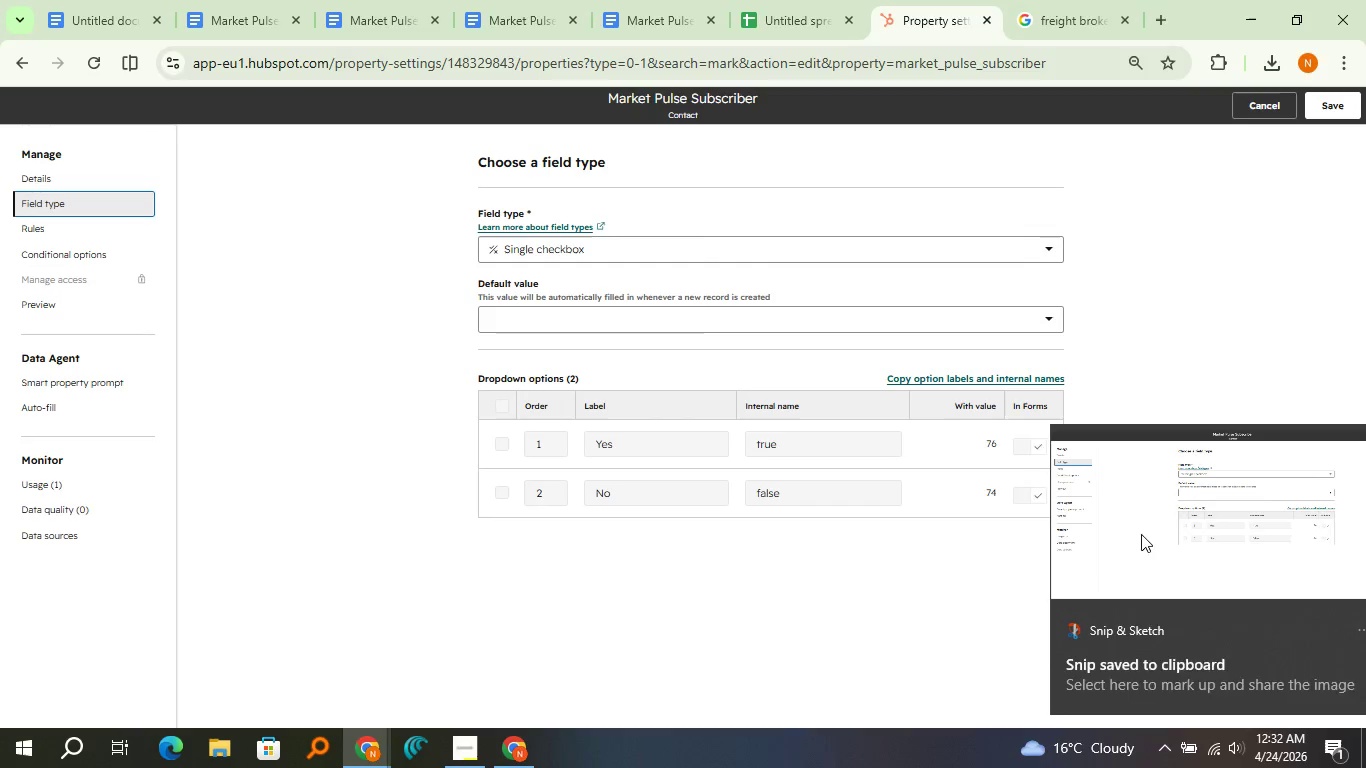 
left_click([1105, 481])
 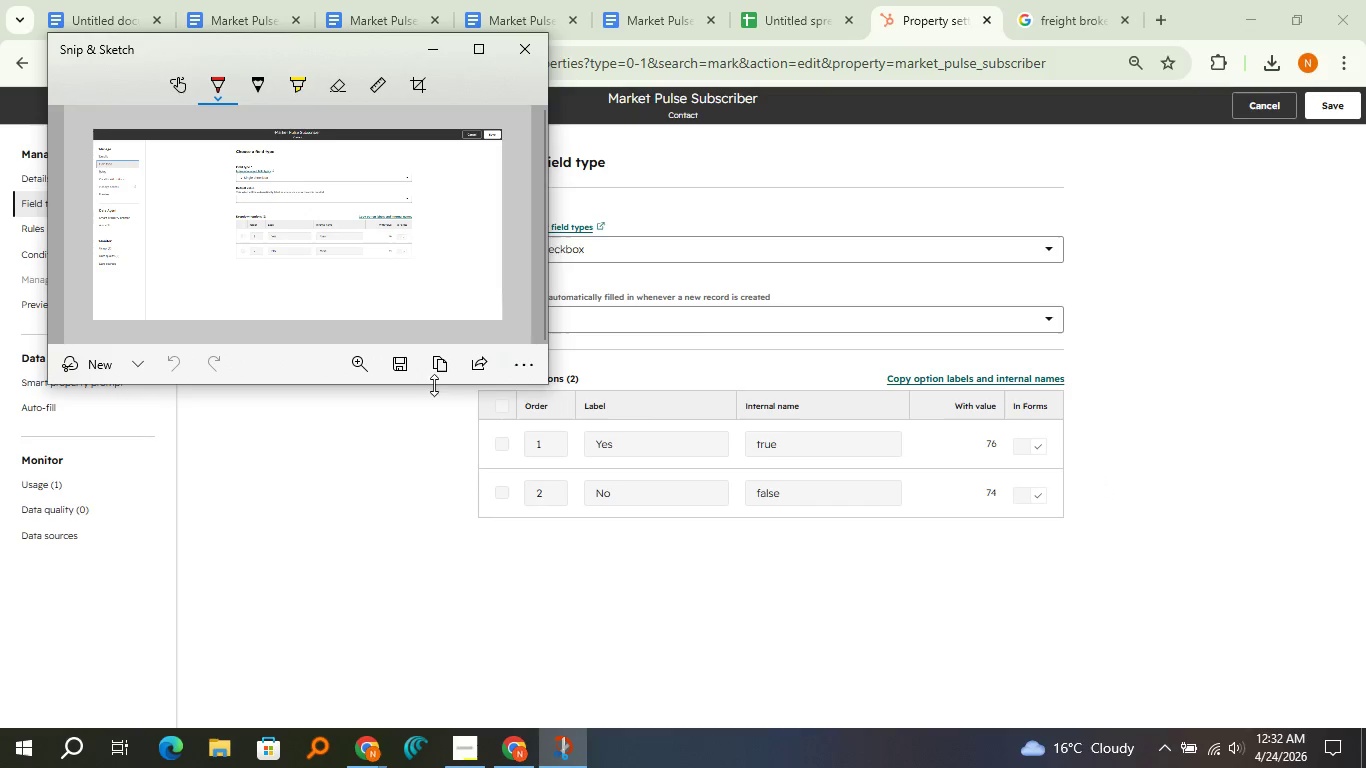 
left_click([432, 370])
 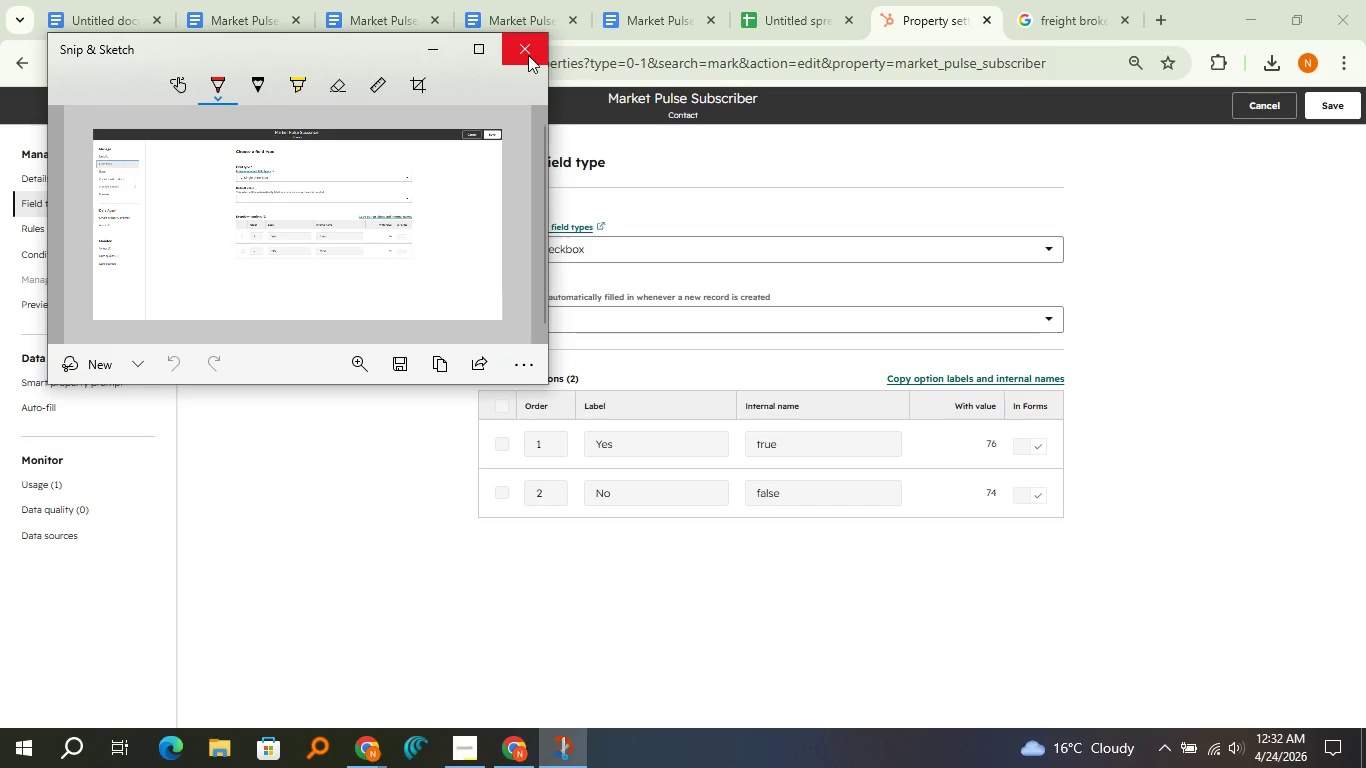 
left_click([528, 55])
 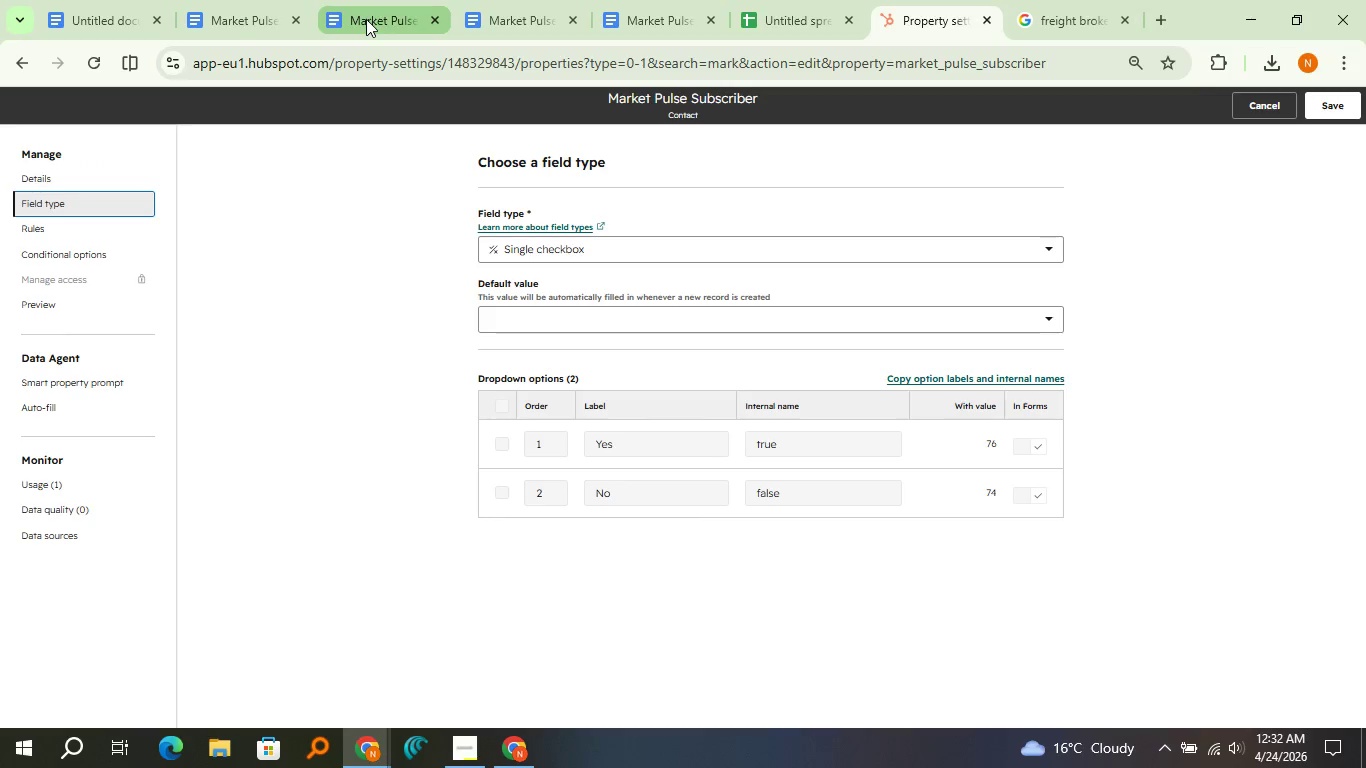 
left_click([235, 15])
 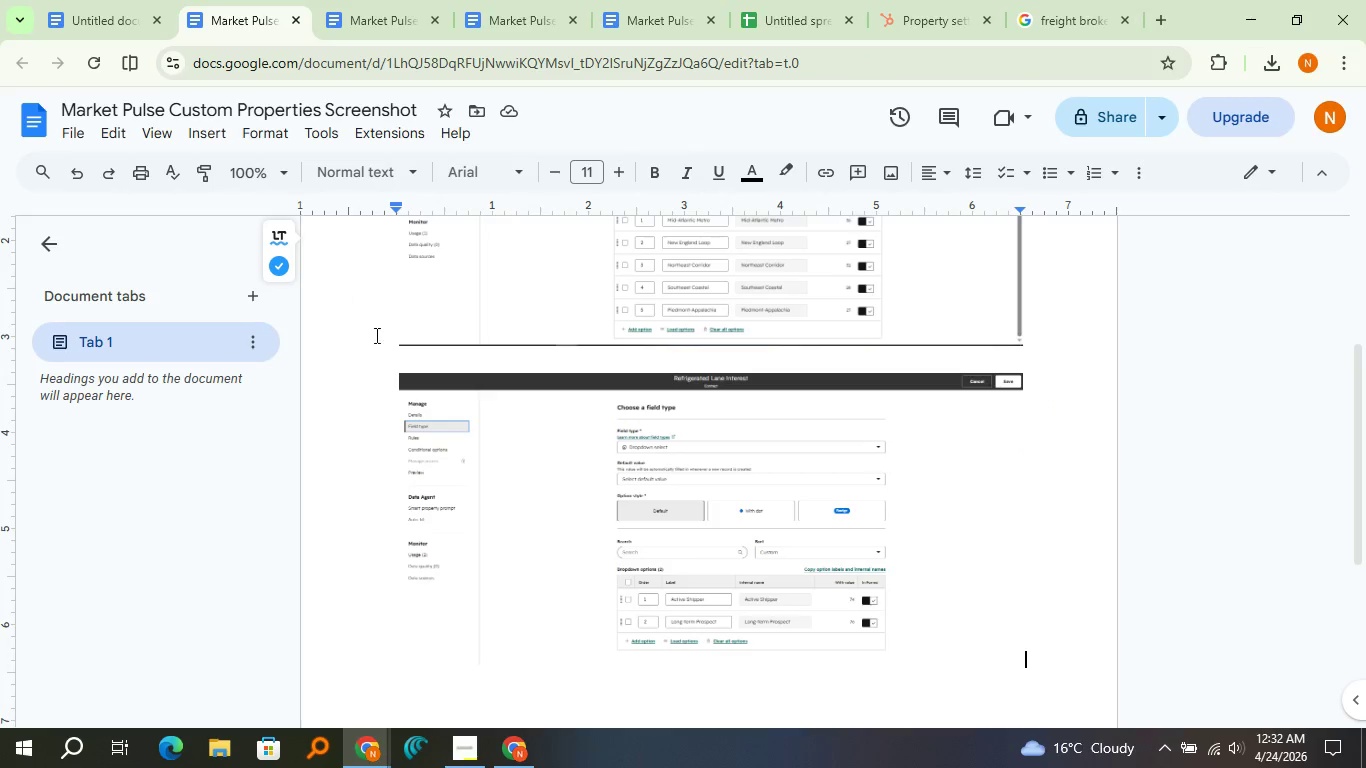 
hold_key(key=ControlLeft, duration=0.53)
 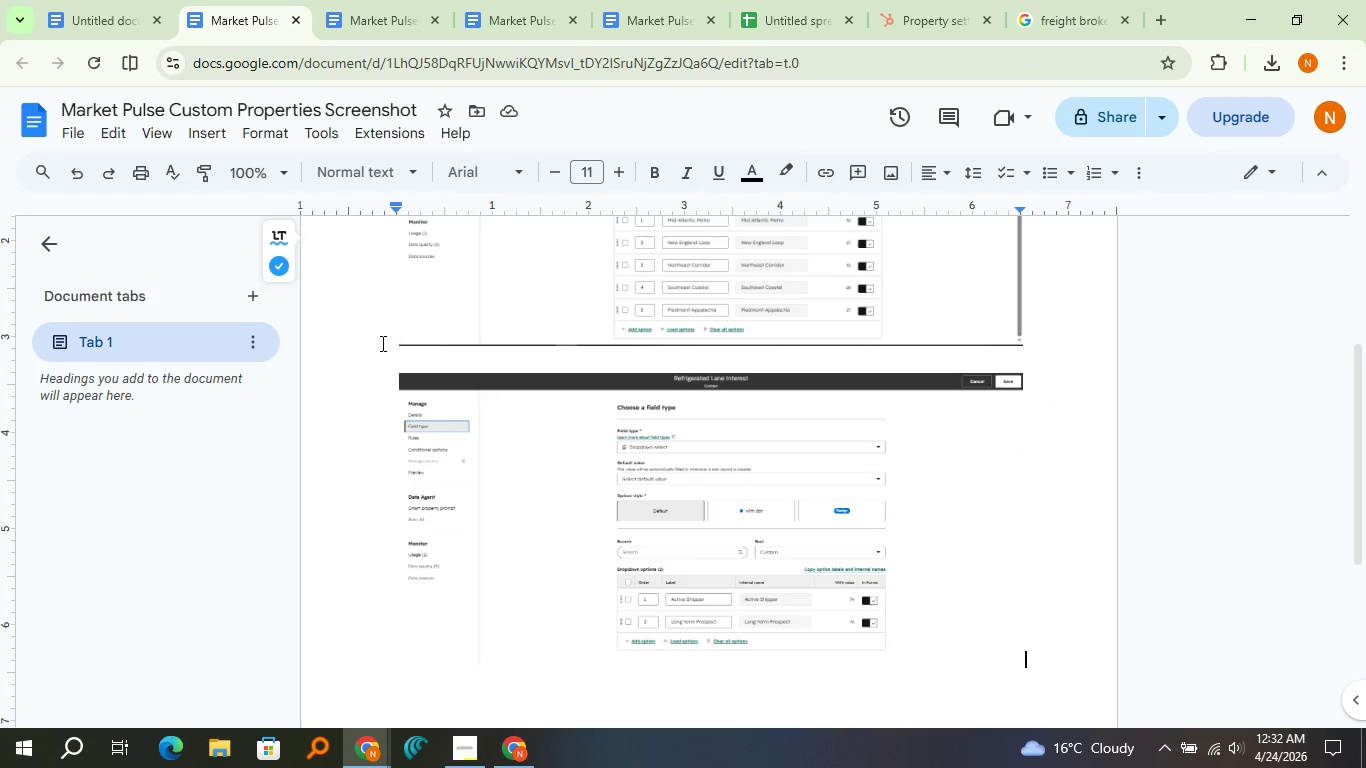 
key(Enter)
 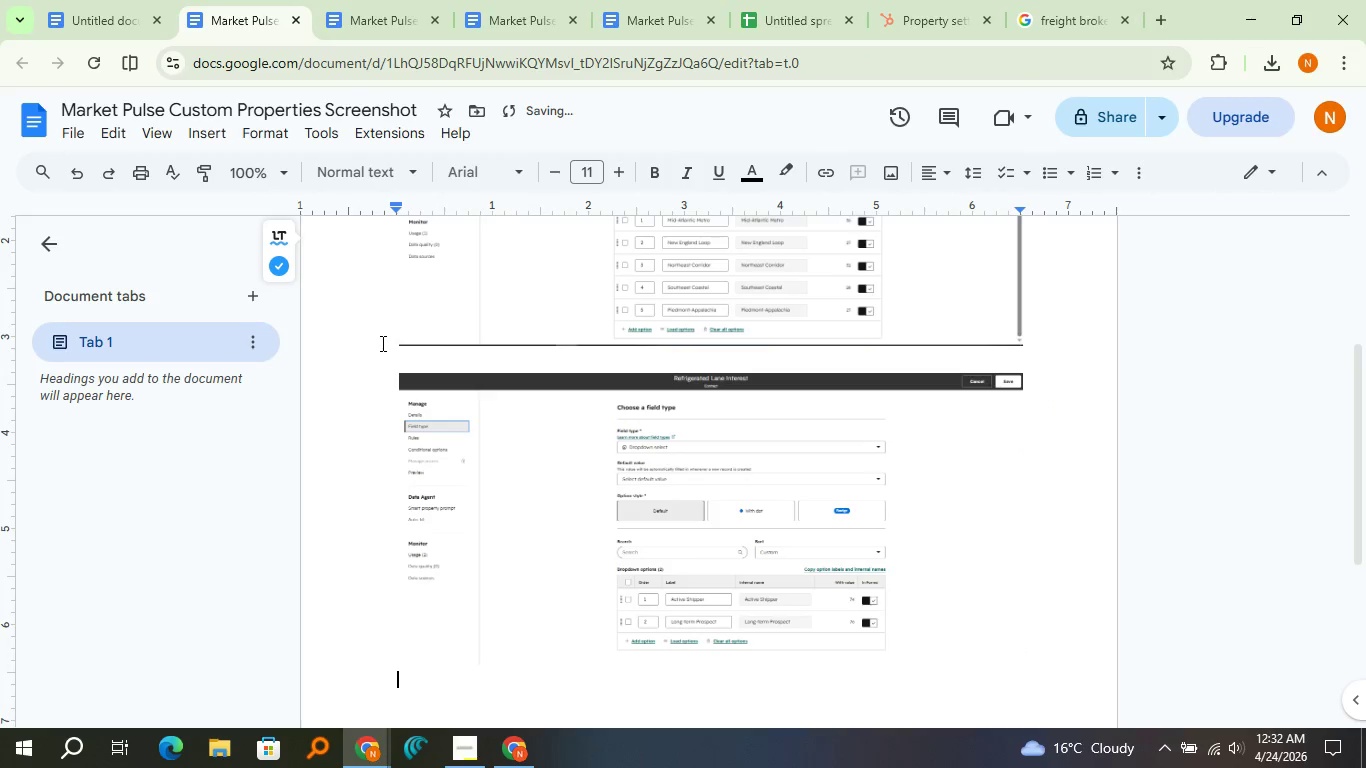 
key(Enter)
 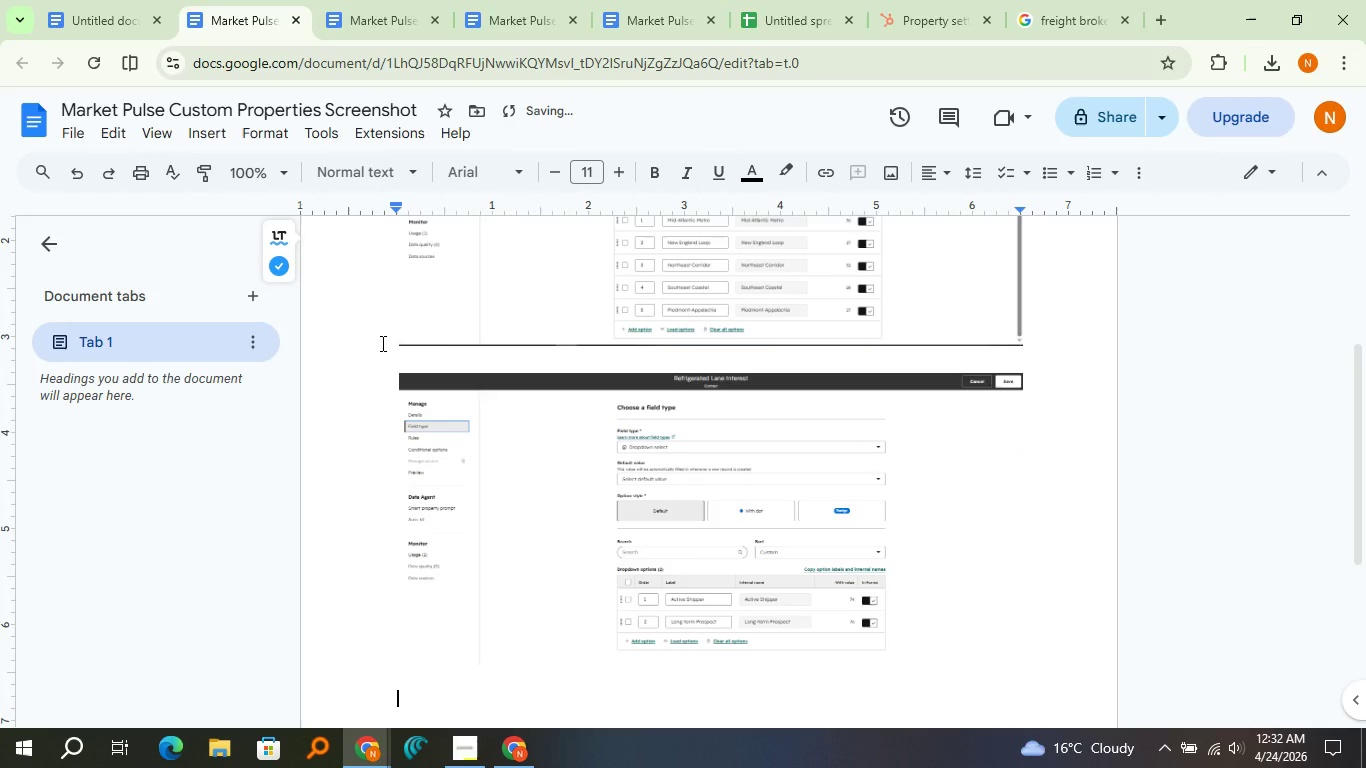 
key(Control+V)
 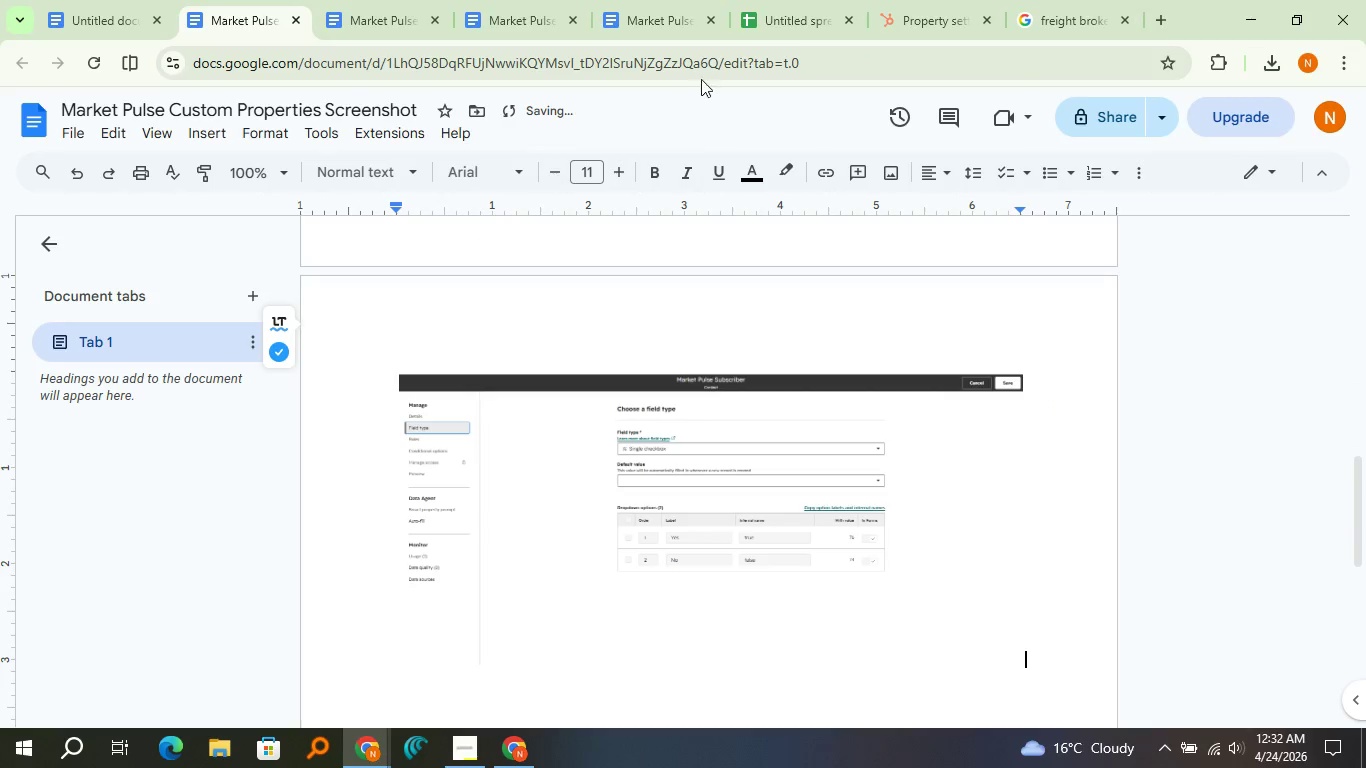 
left_click([897, 0])
 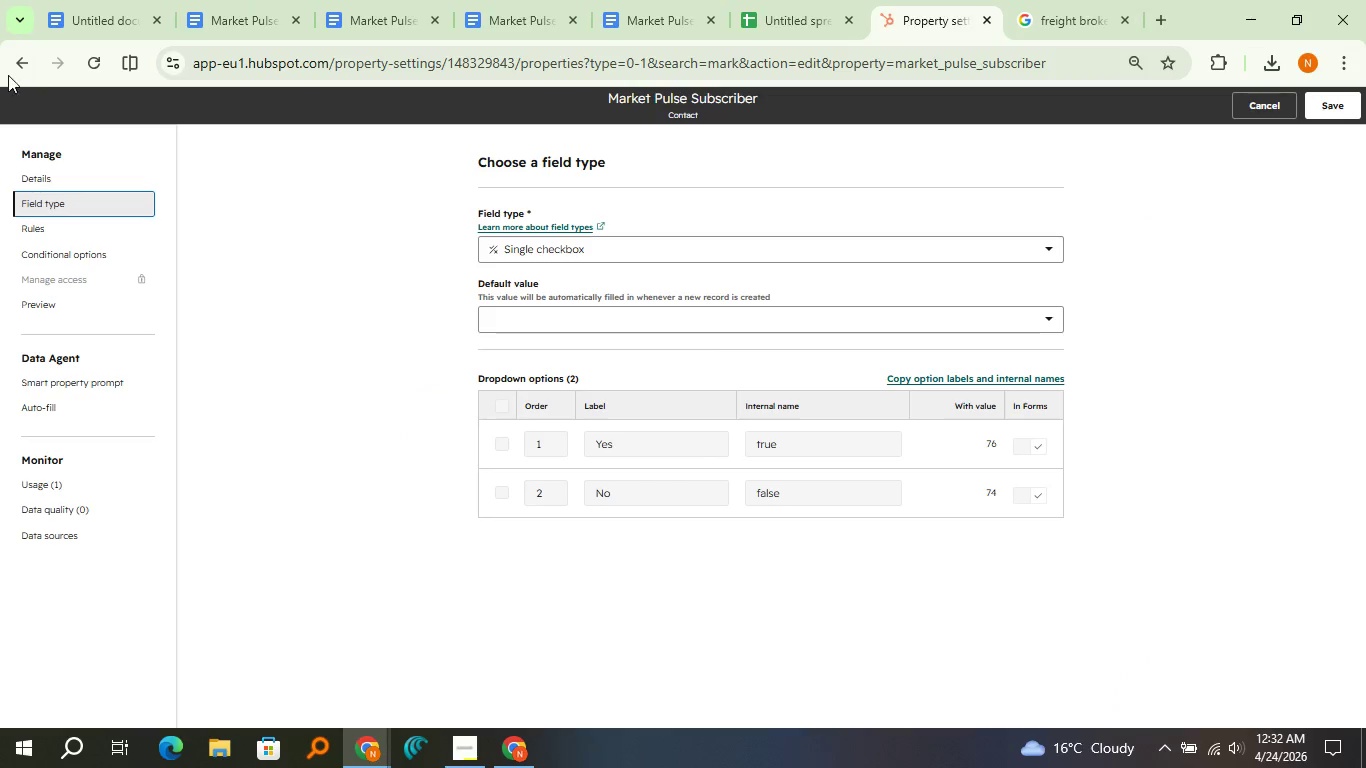 
left_click([7, 73])
 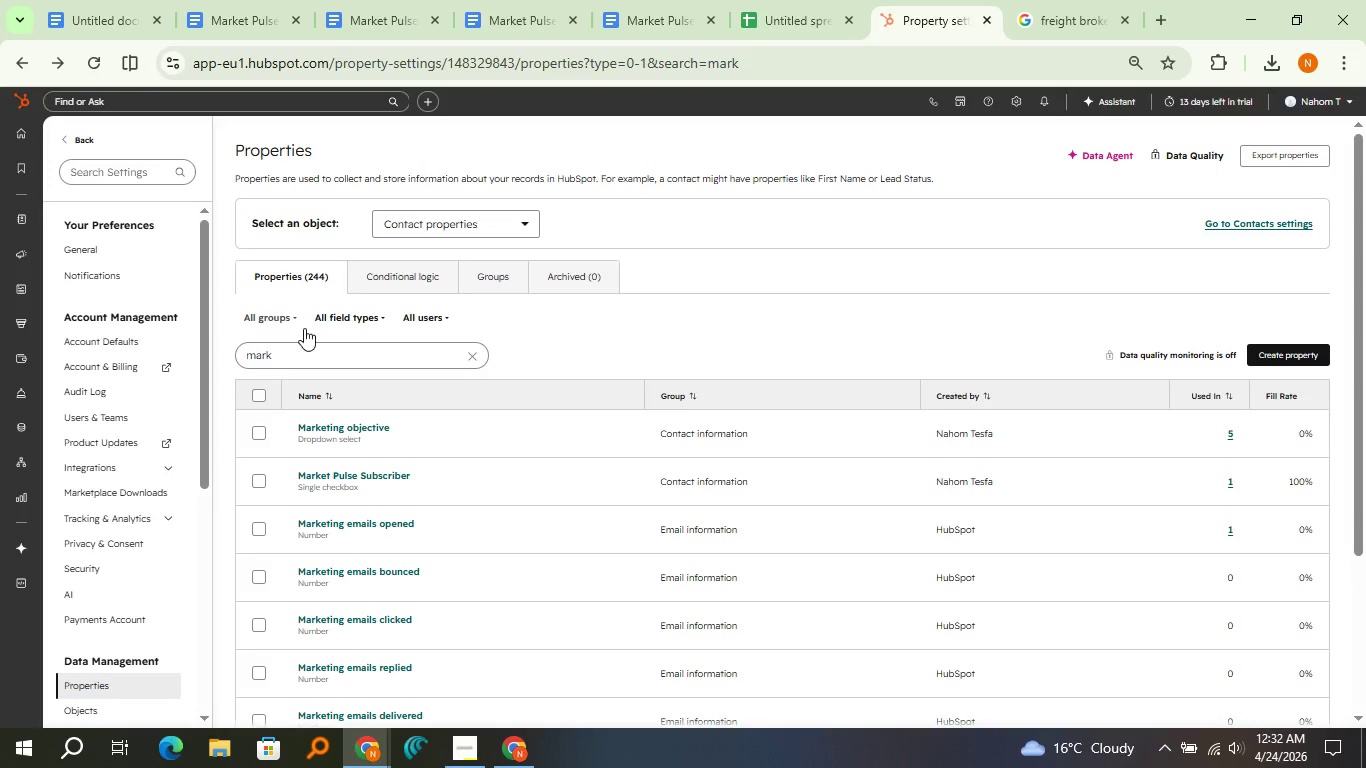 
double_click([300, 353])
 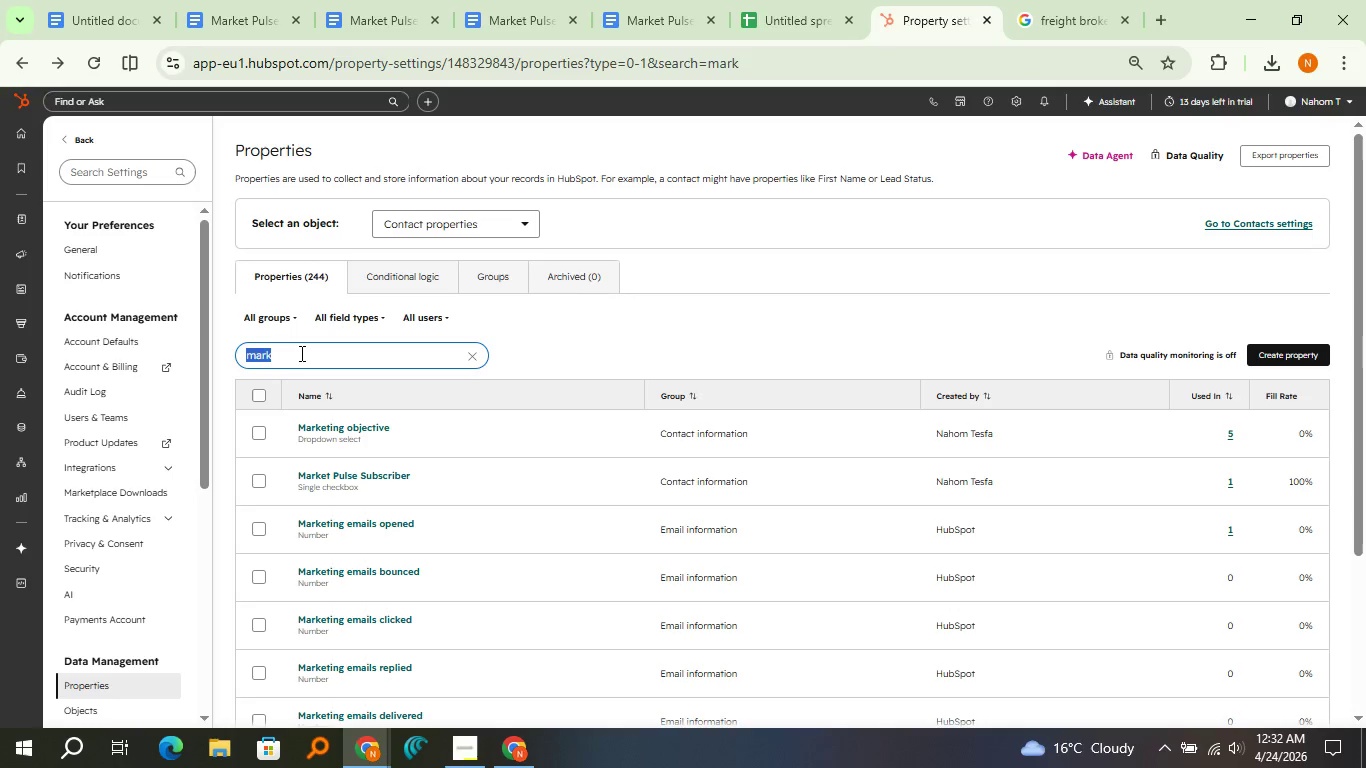 
type(Rec)
 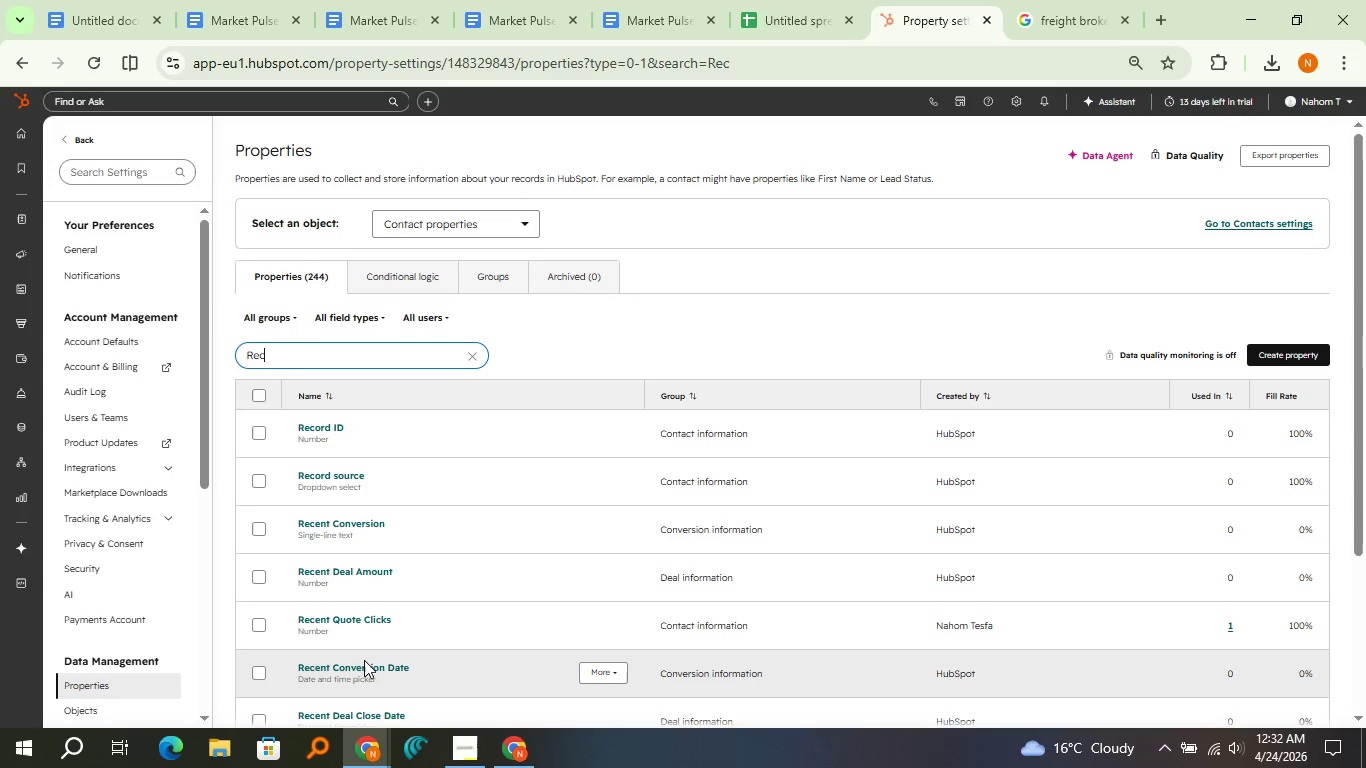 
left_click([356, 622])
 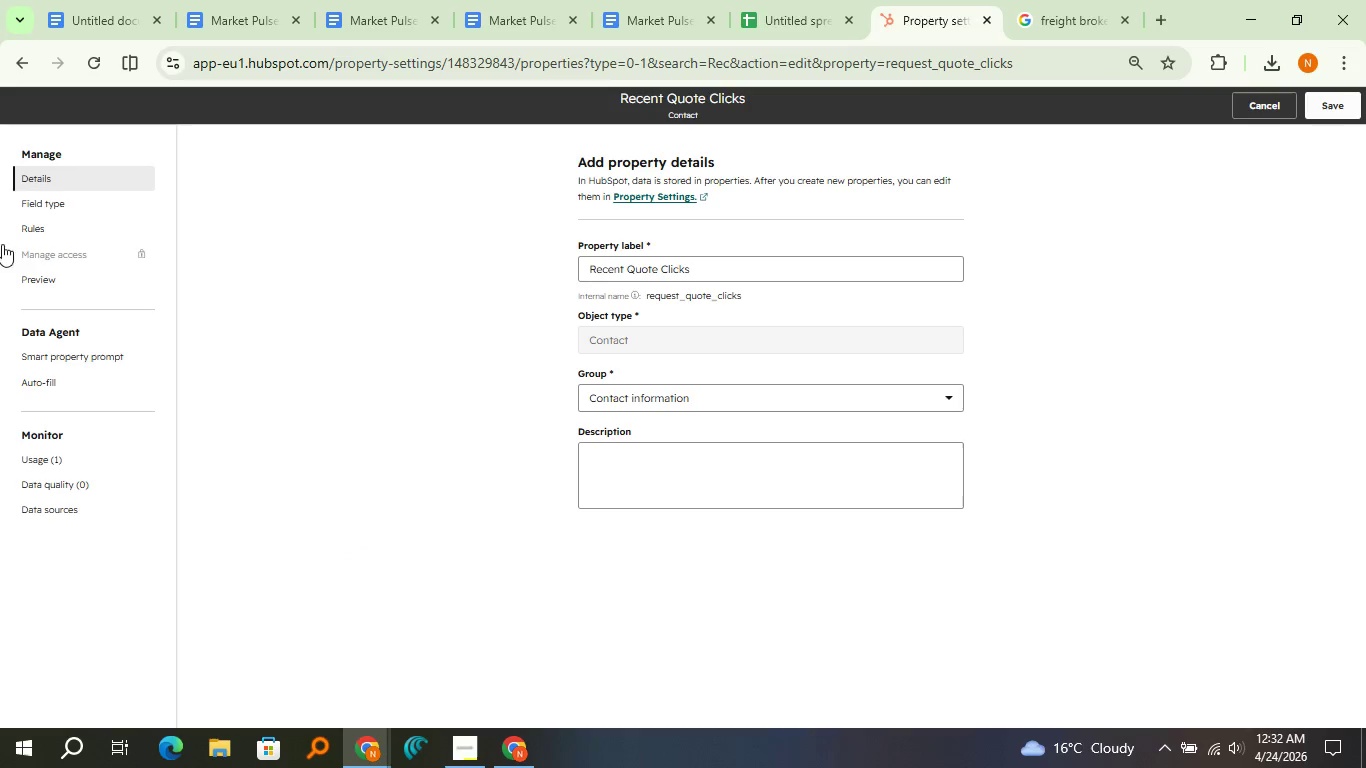 
left_click([30, 199])
 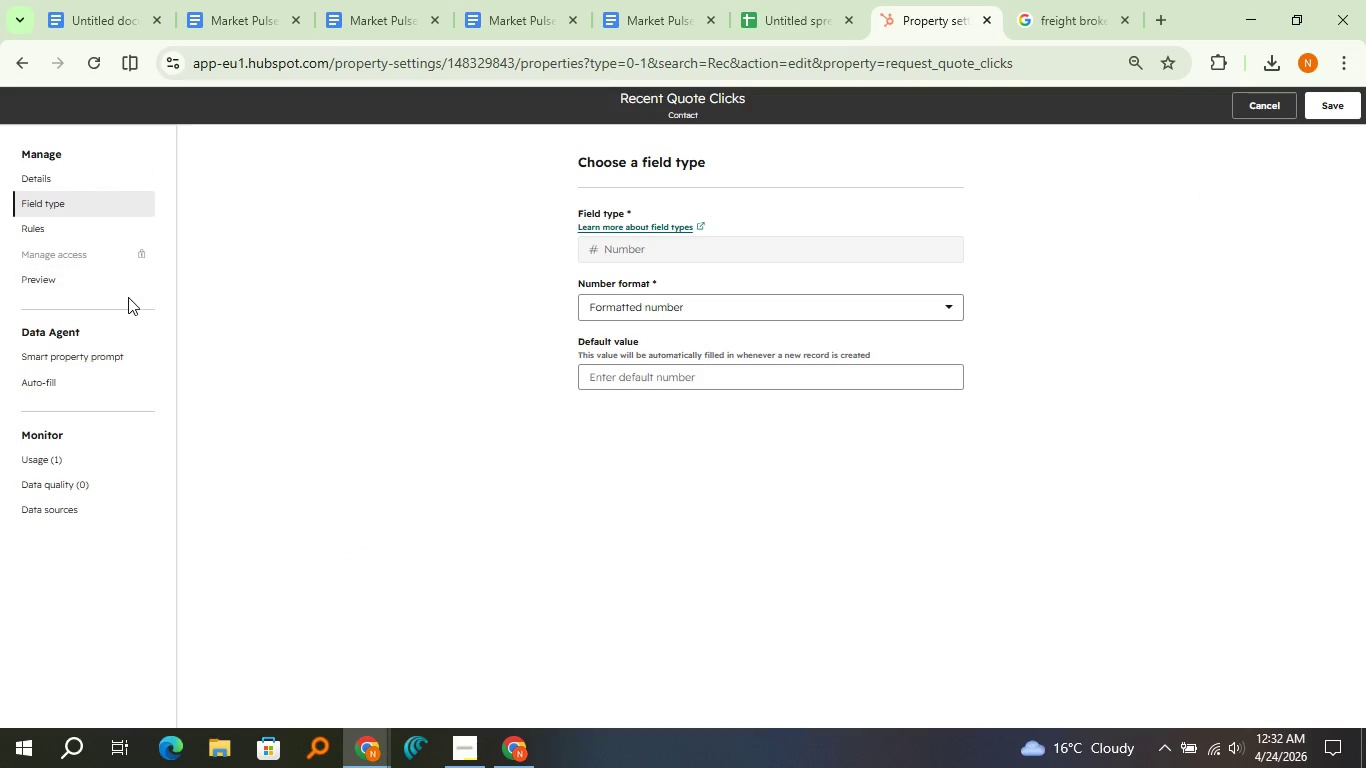 
key(Meta+Shift+S)
 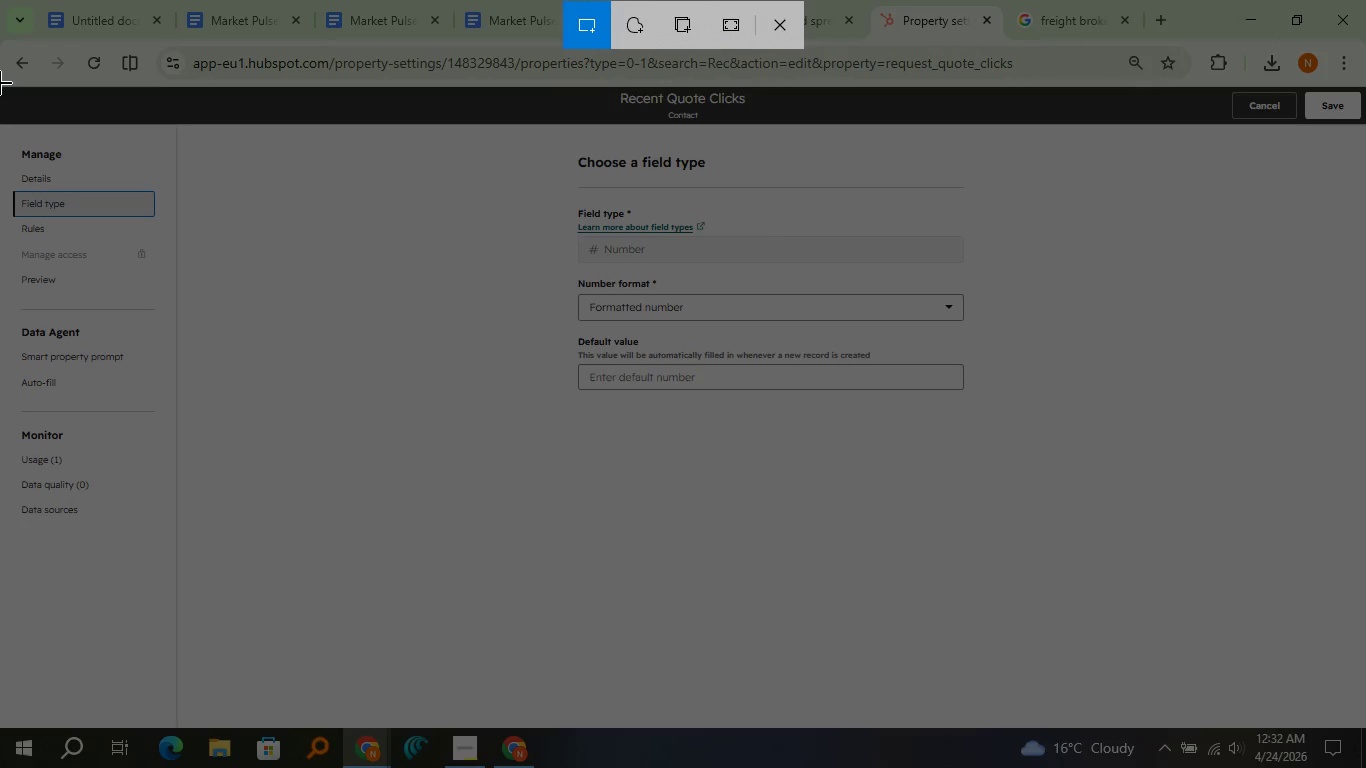 
left_click_drag(start_coordinate=[0, 83], to_coordinate=[1365, 729])
 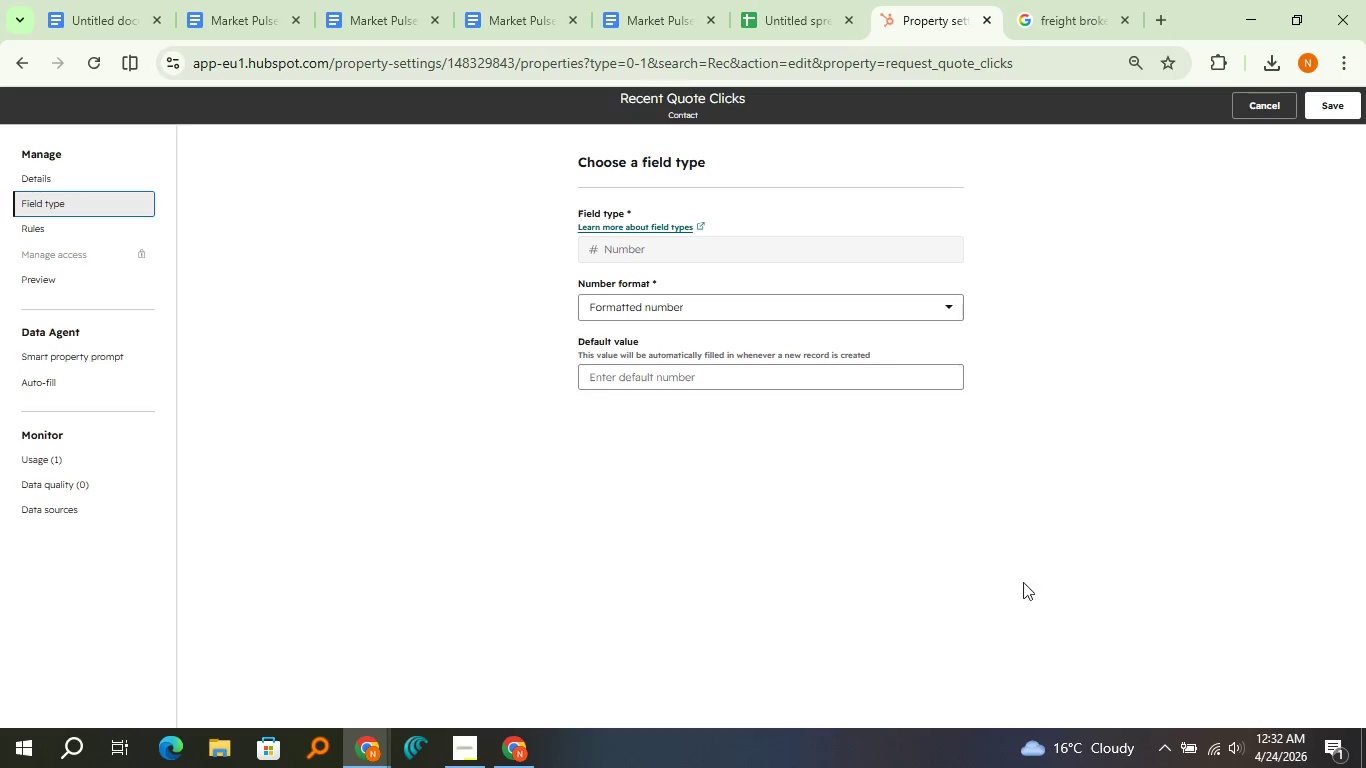 
left_click([1077, 572])
 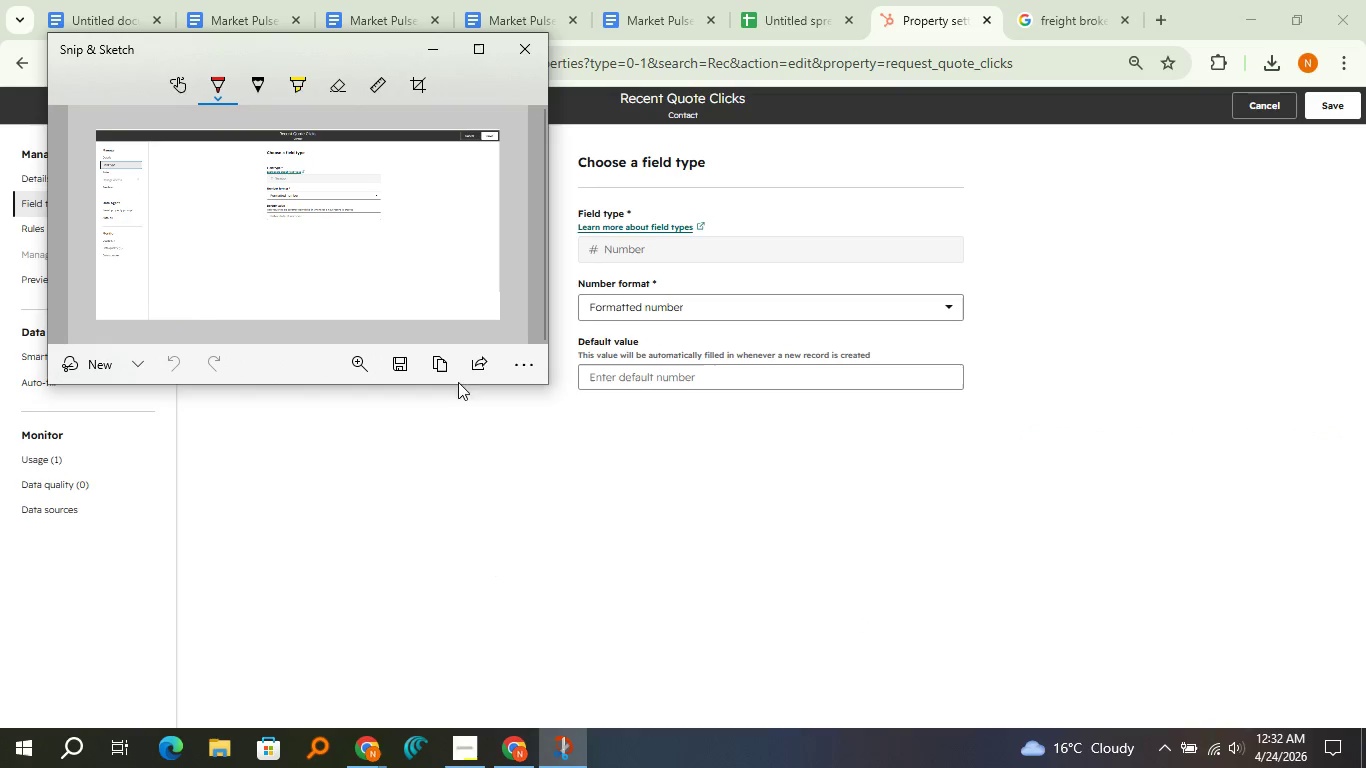 
left_click([457, 375])
 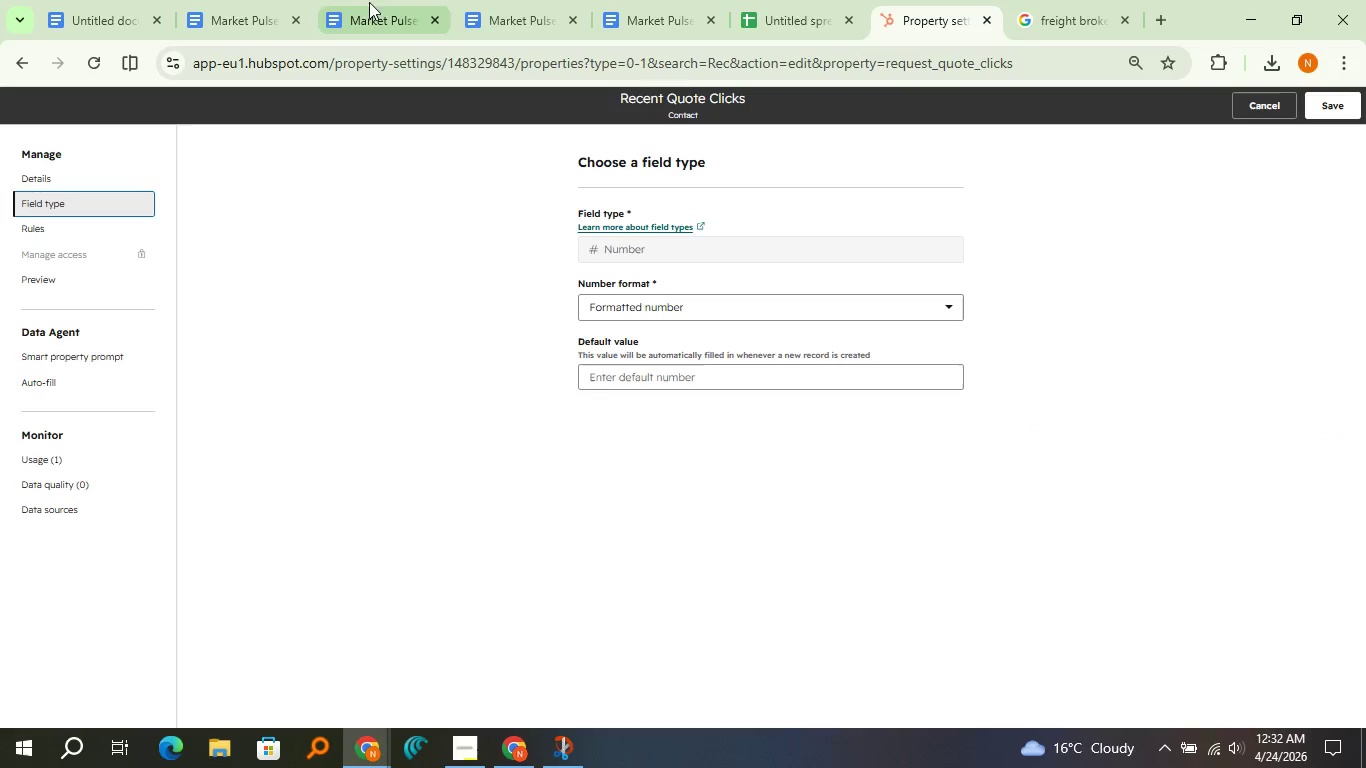 
left_click([230, 0])
 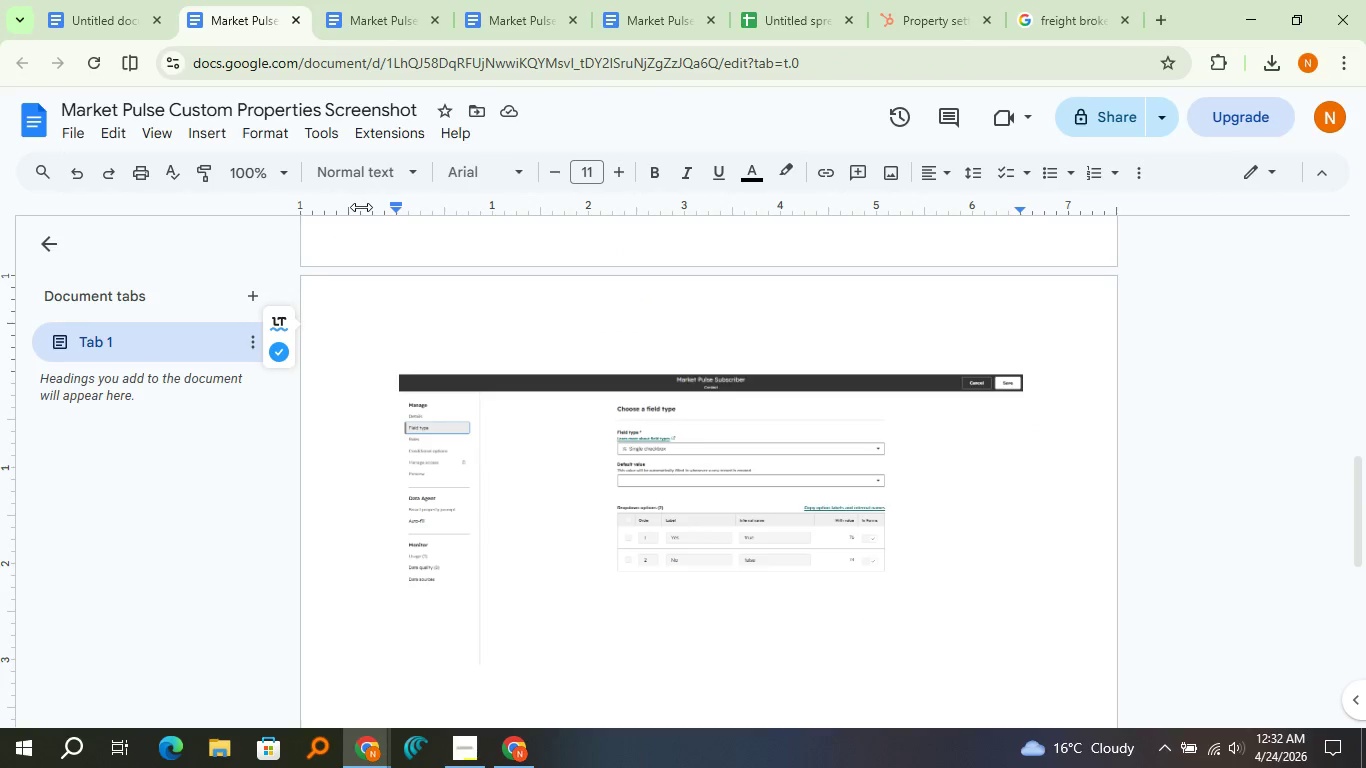 
key(Enter)
 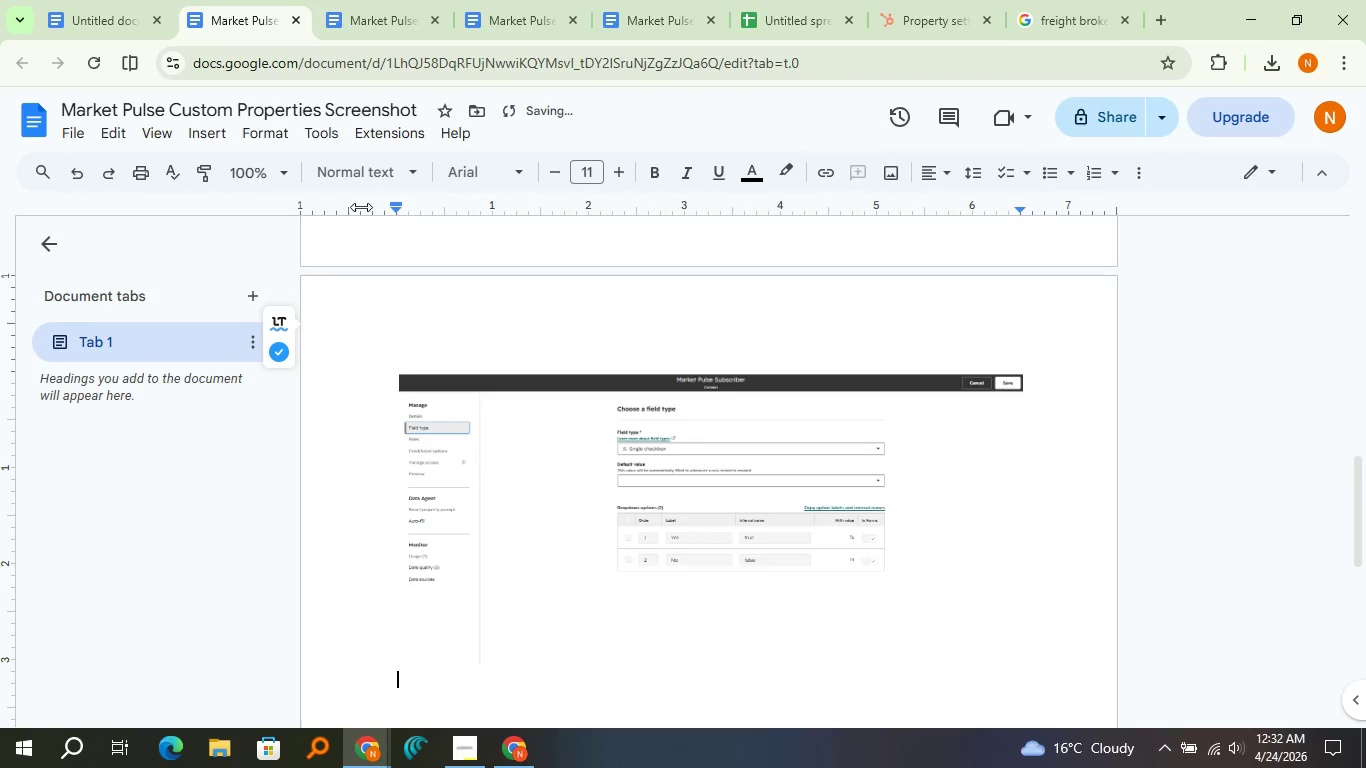 
key(Enter)
 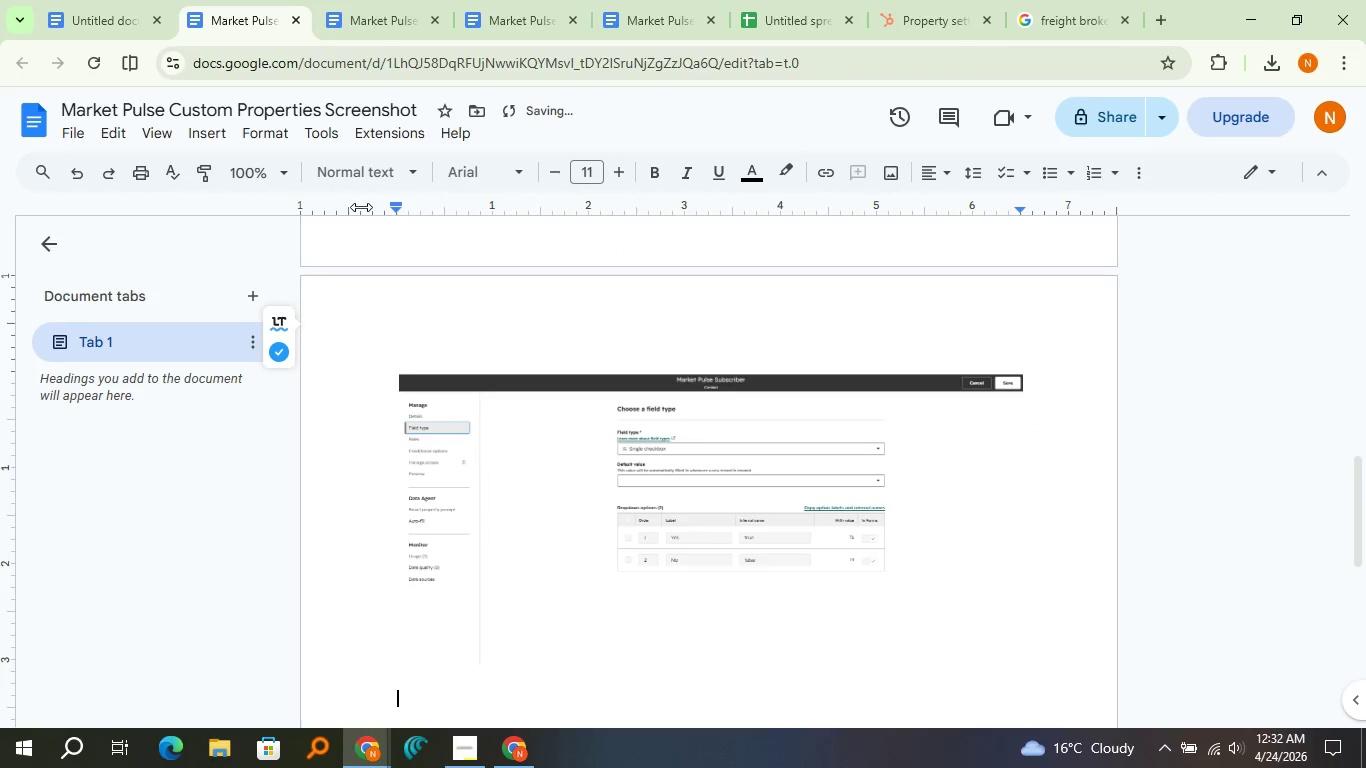 
key(Control+V)
 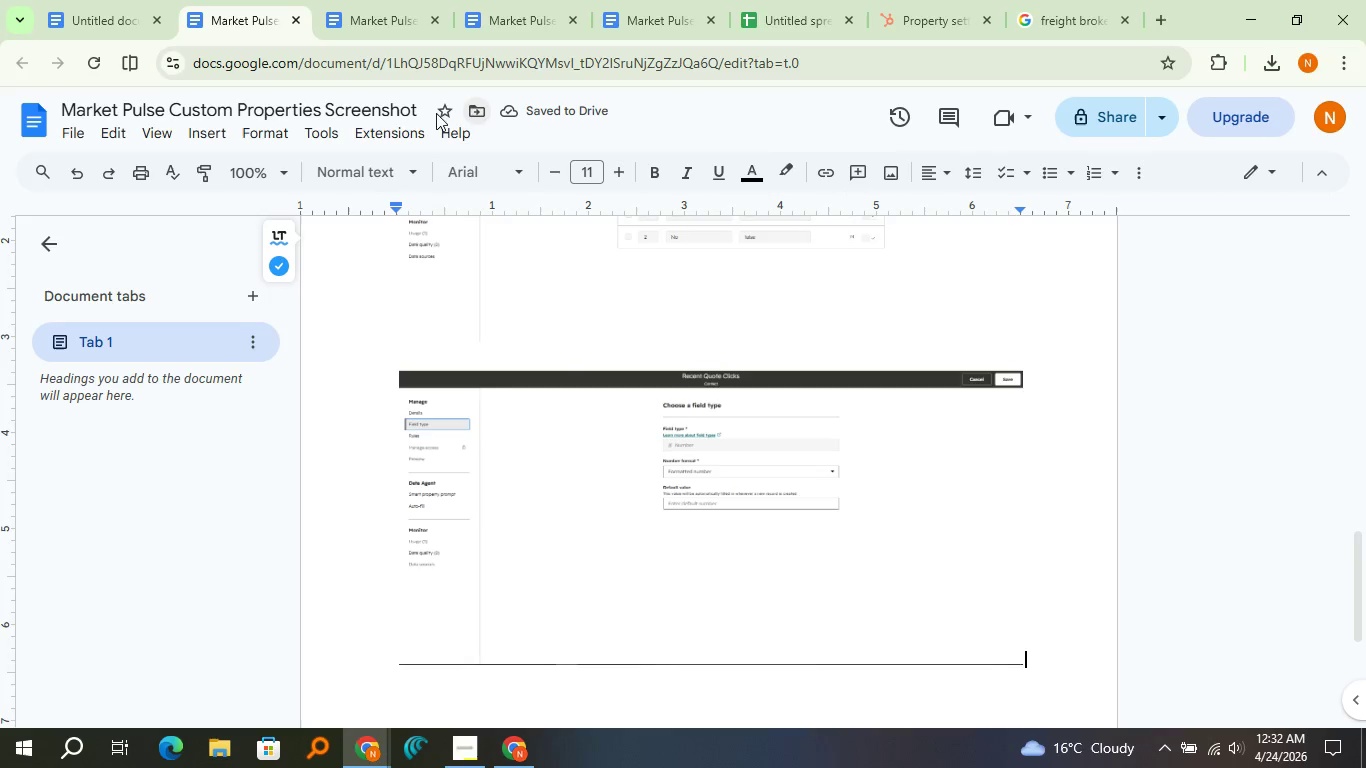 
left_click([97, 0])
 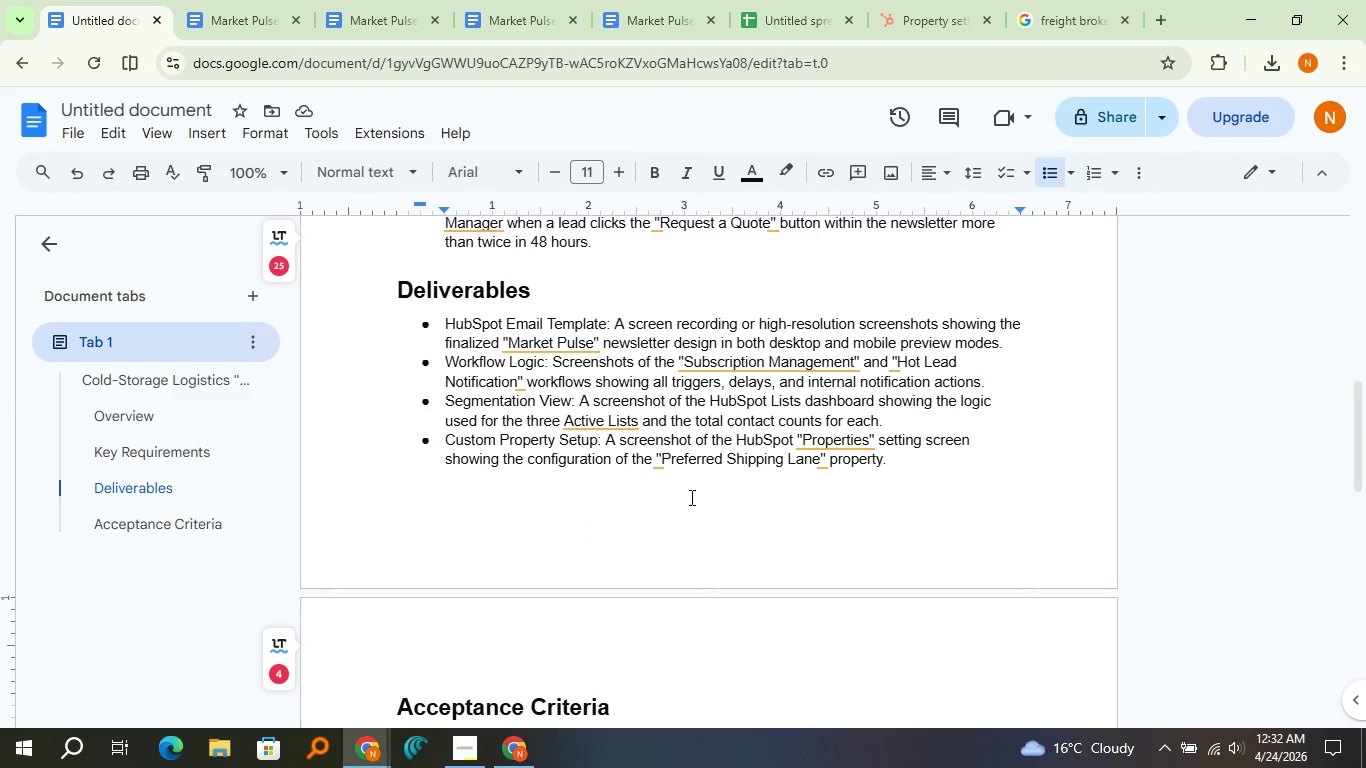 
scroll: coordinate [652, 546], scroll_direction: down, amount: 2.0
 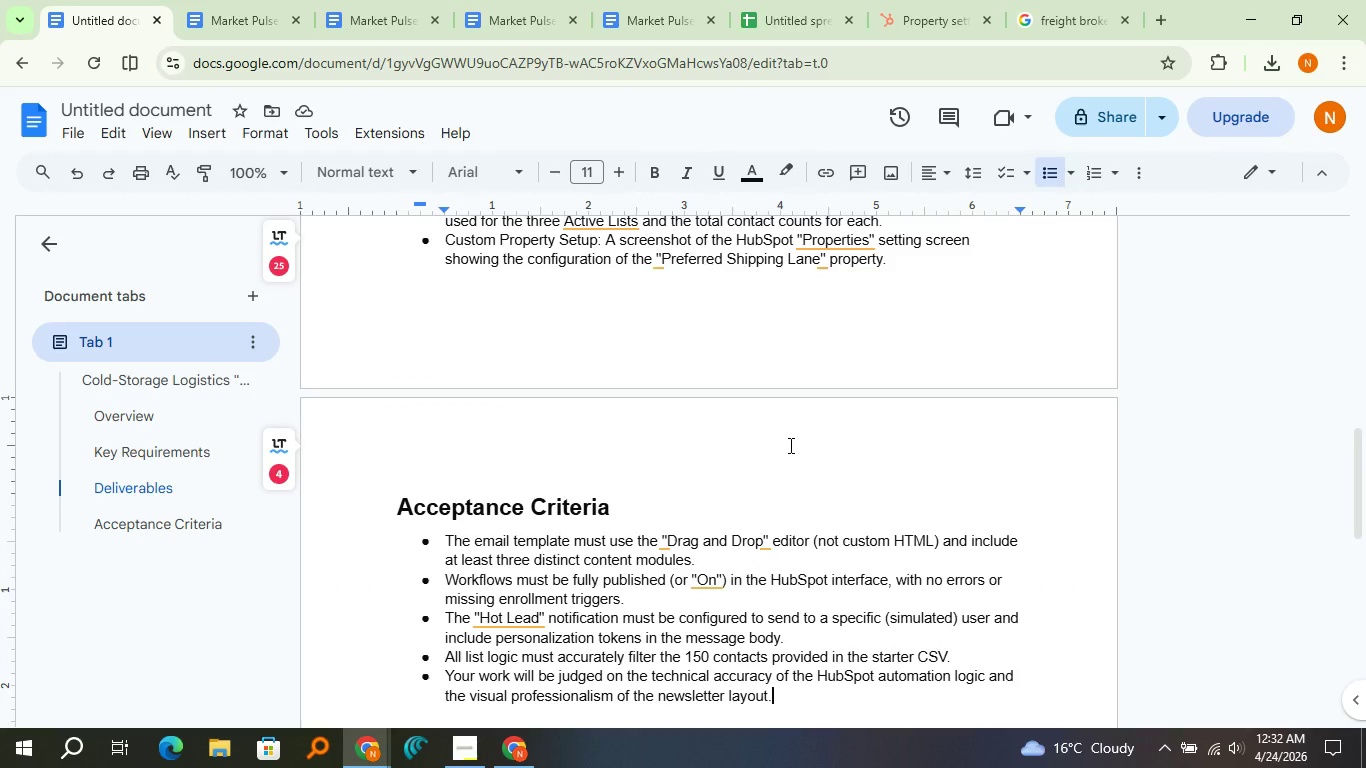 
wait(16.13)
 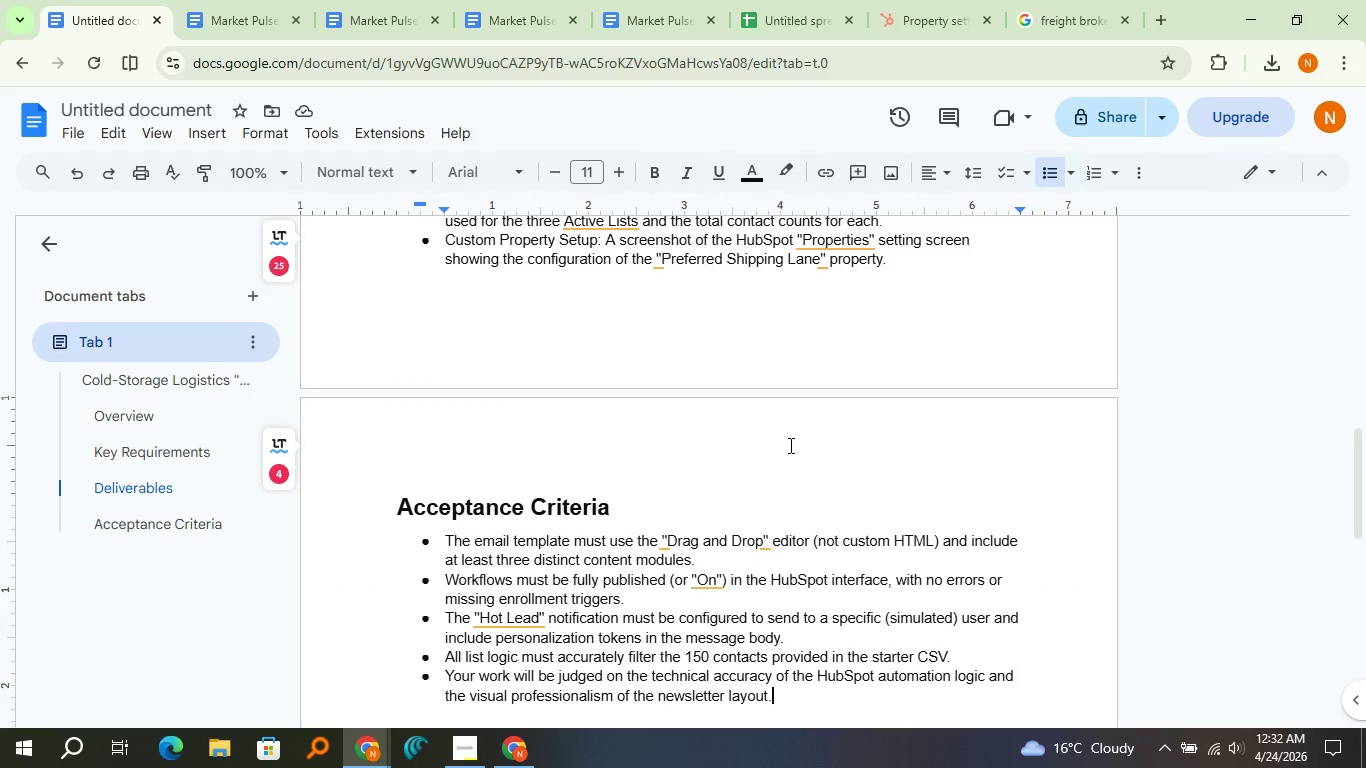 
left_click([223, 10])
 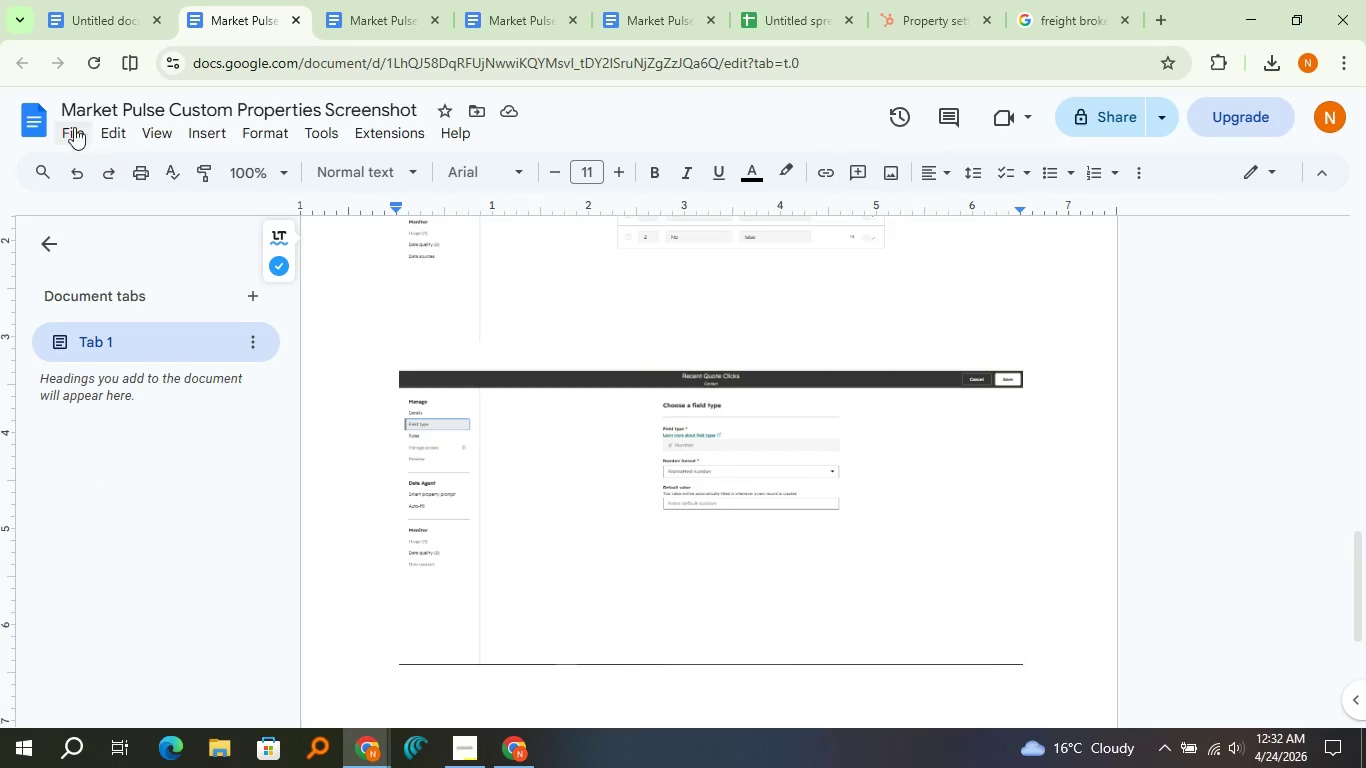 